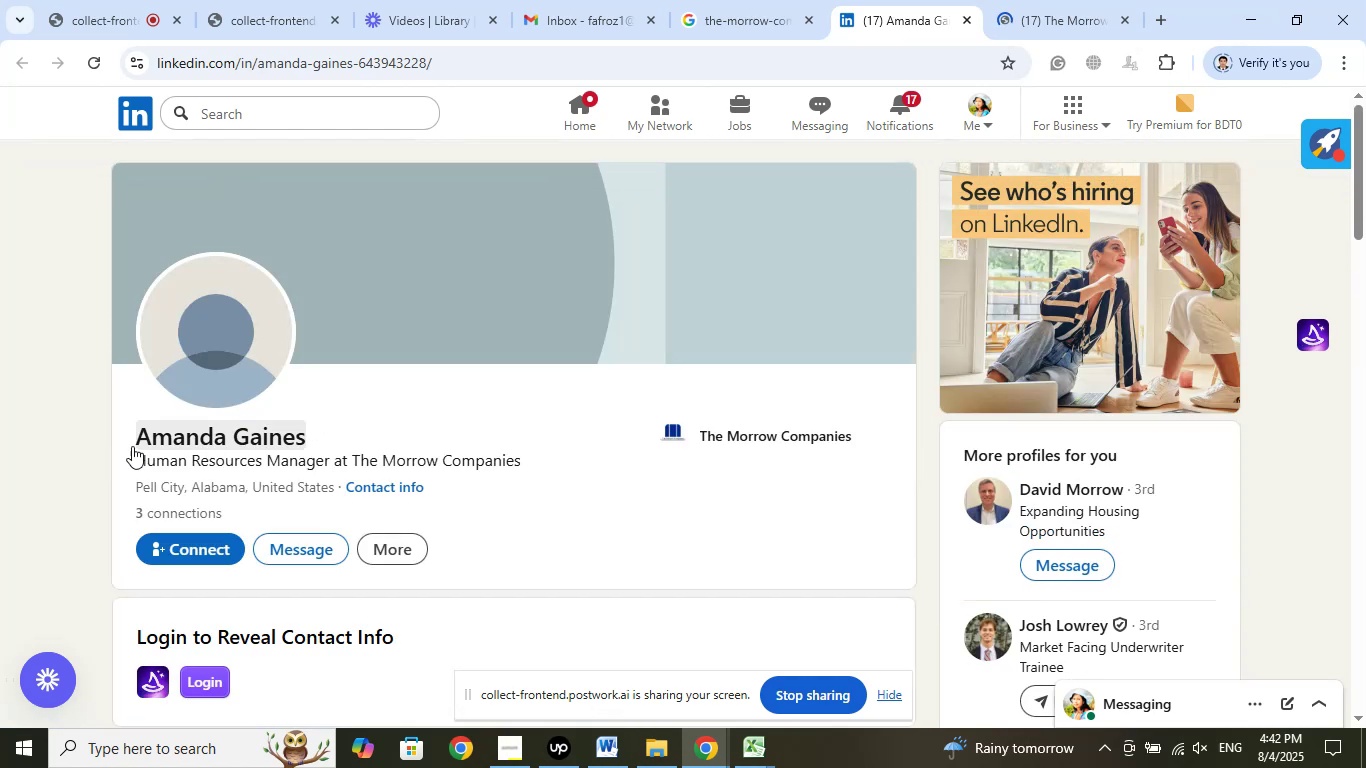 
left_click_drag(start_coordinate=[121, 440], to_coordinate=[329, 434])
 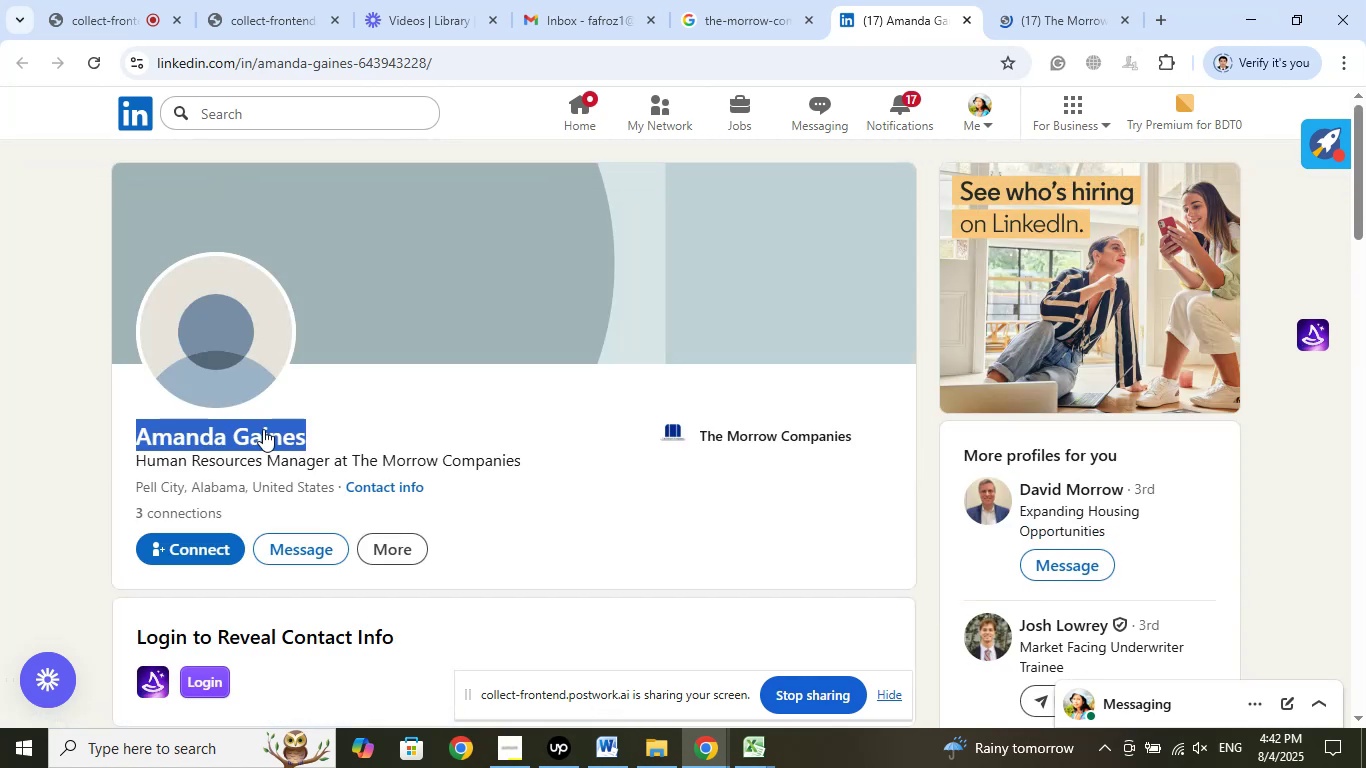 
right_click([263, 429])
 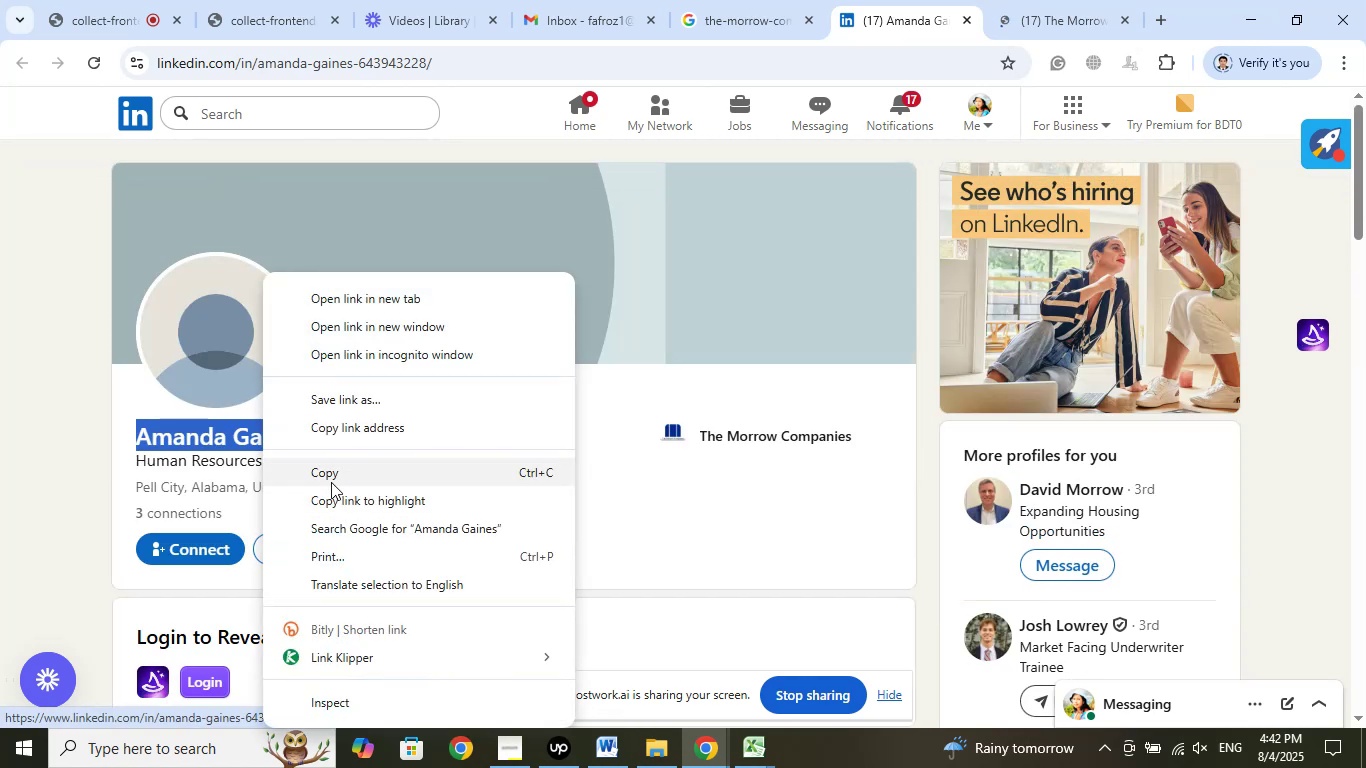 
left_click([331, 481])
 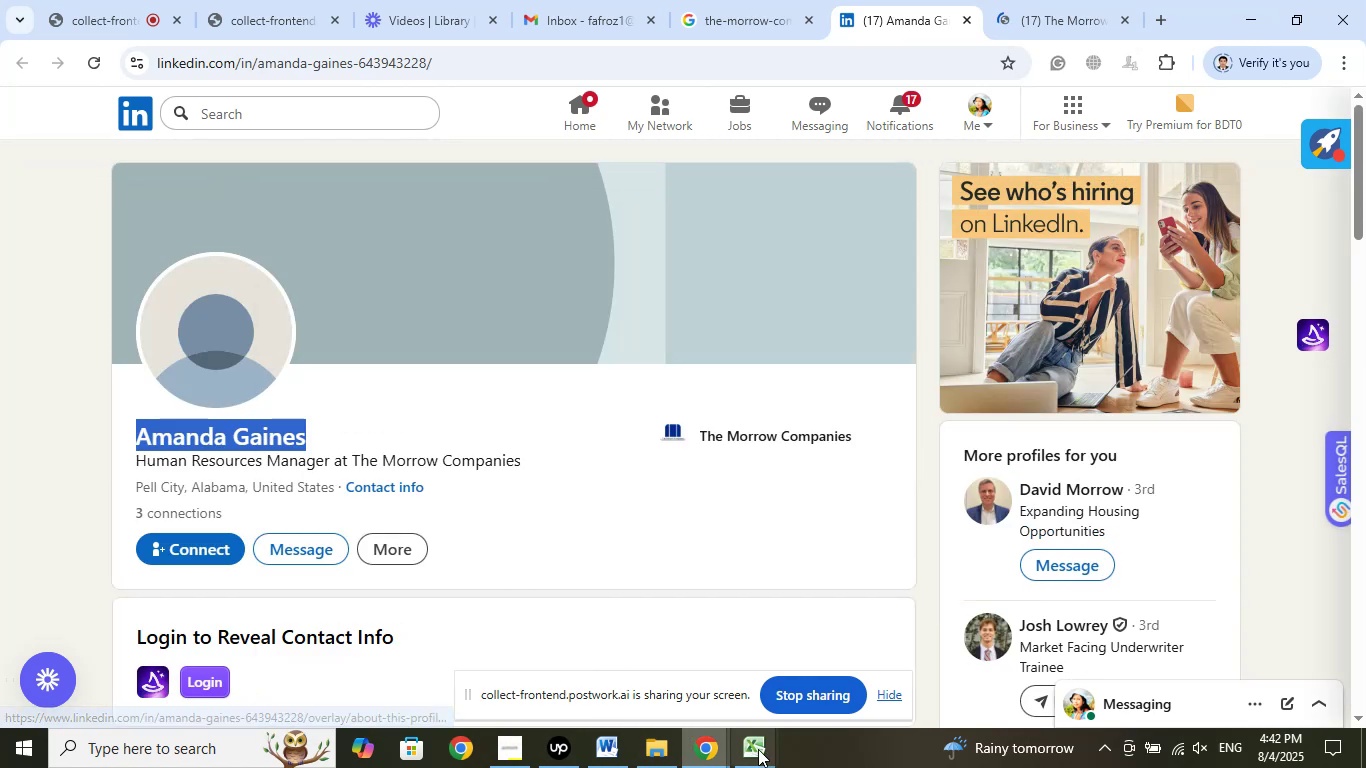 
left_click([764, 751])
 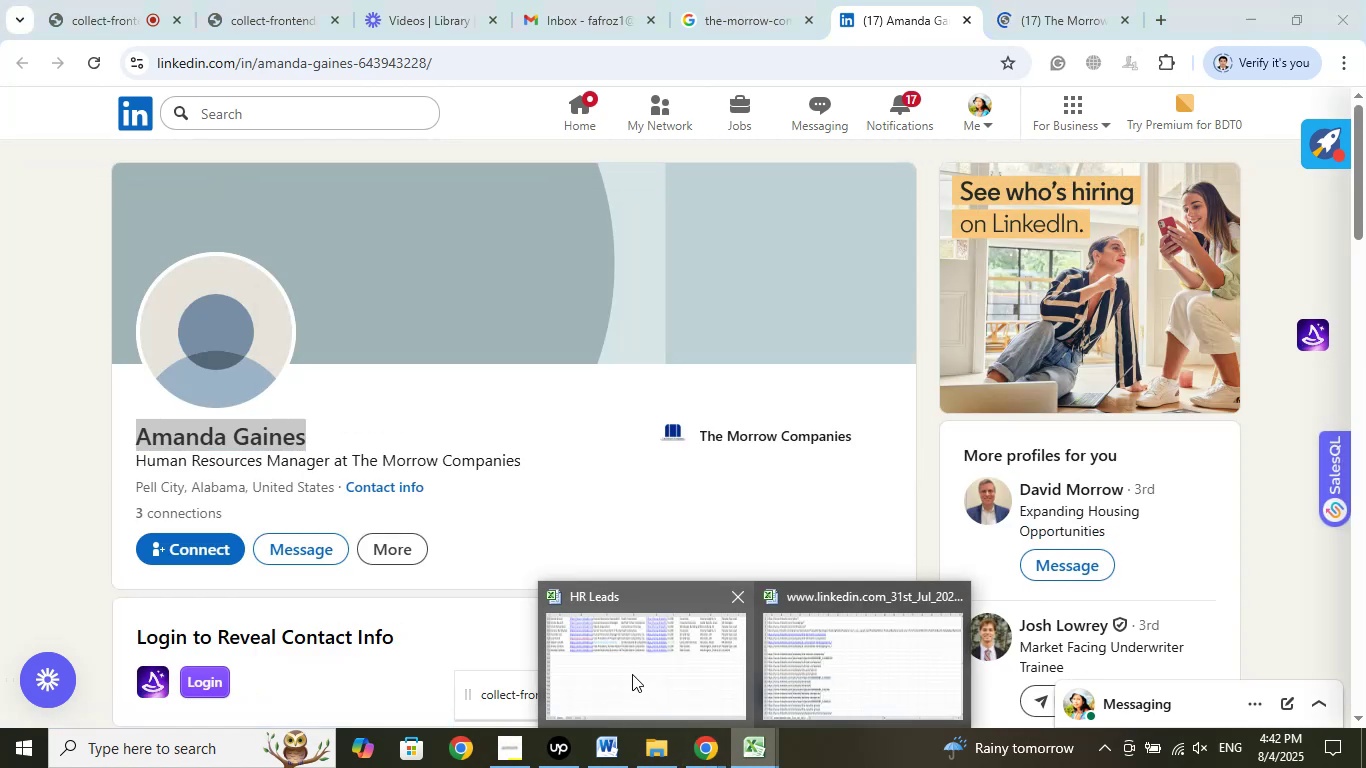 
left_click([632, 674])
 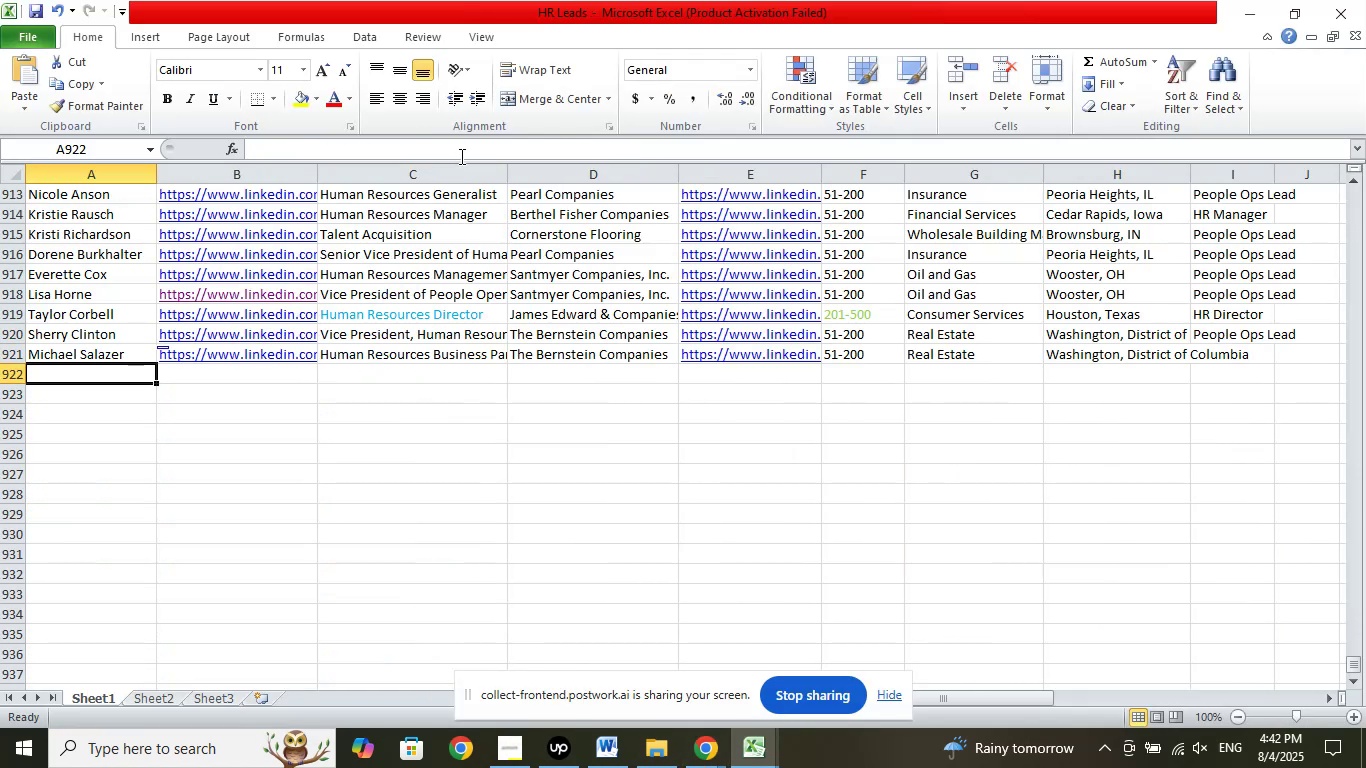 
left_click([474, 148])
 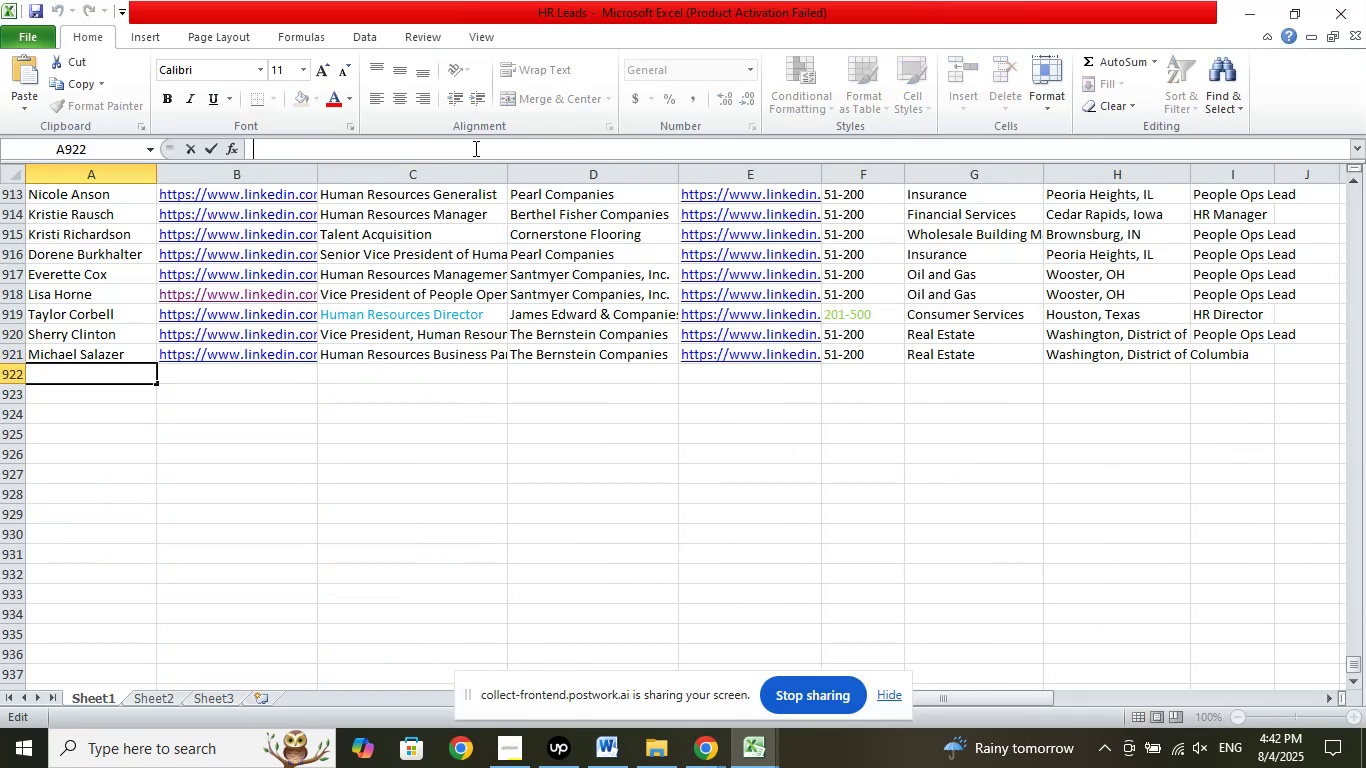 
right_click([474, 148])
 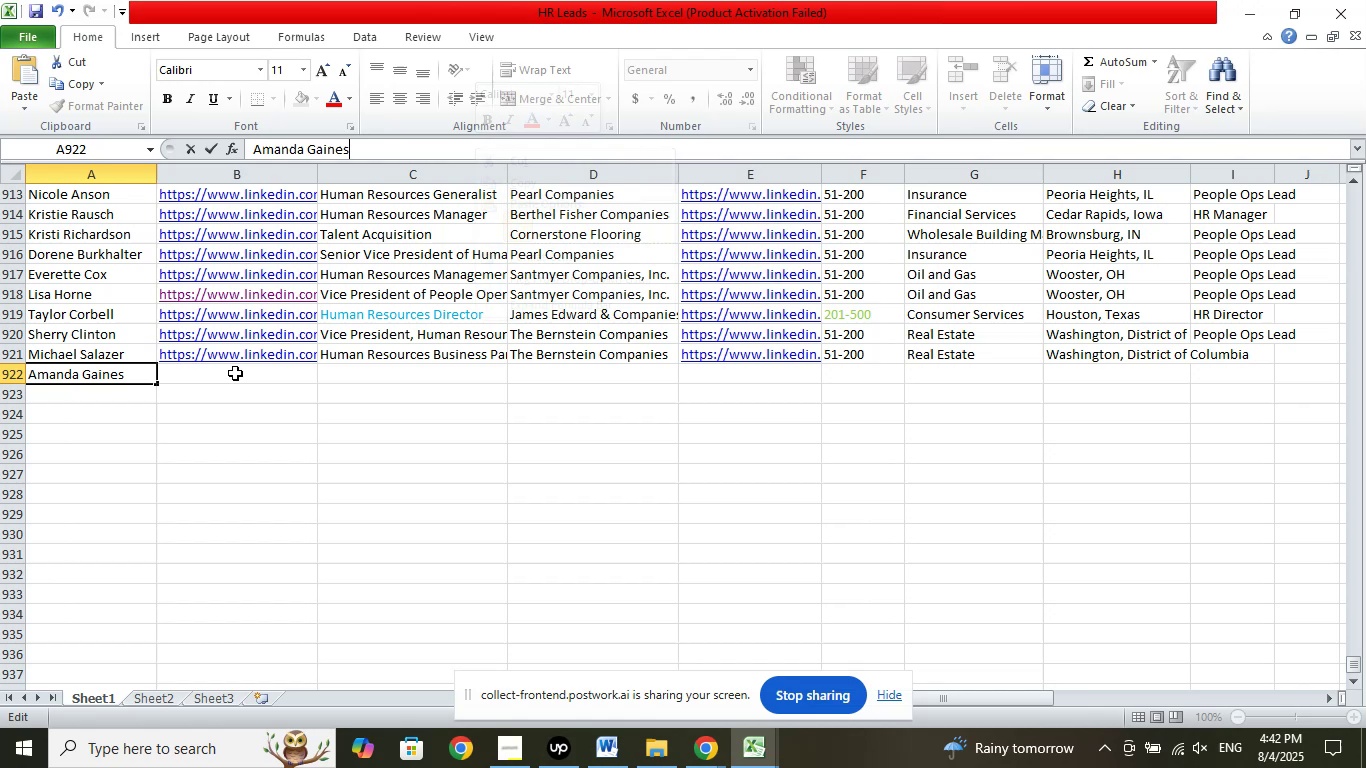 
left_click([235, 373])
 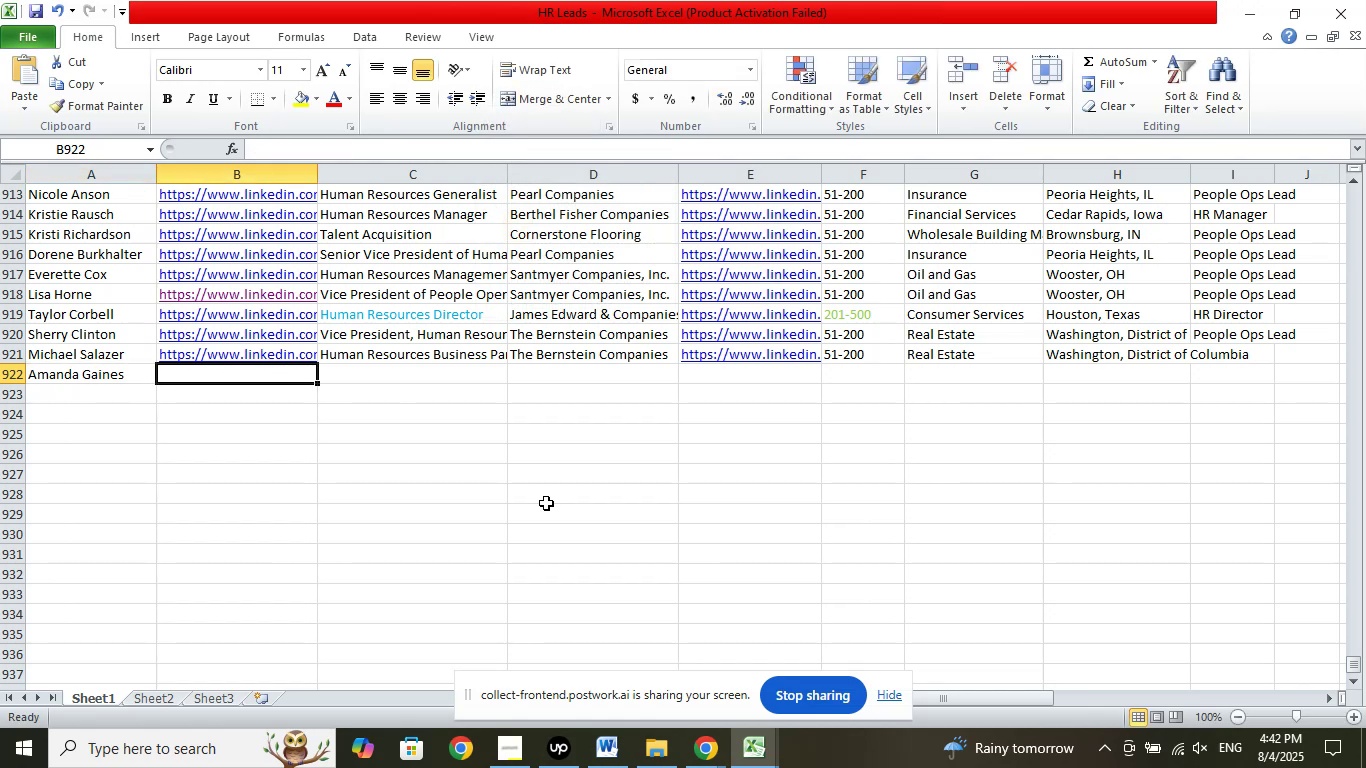 
scroll: coordinate [592, 476], scroll_direction: down, amount: 2.0
 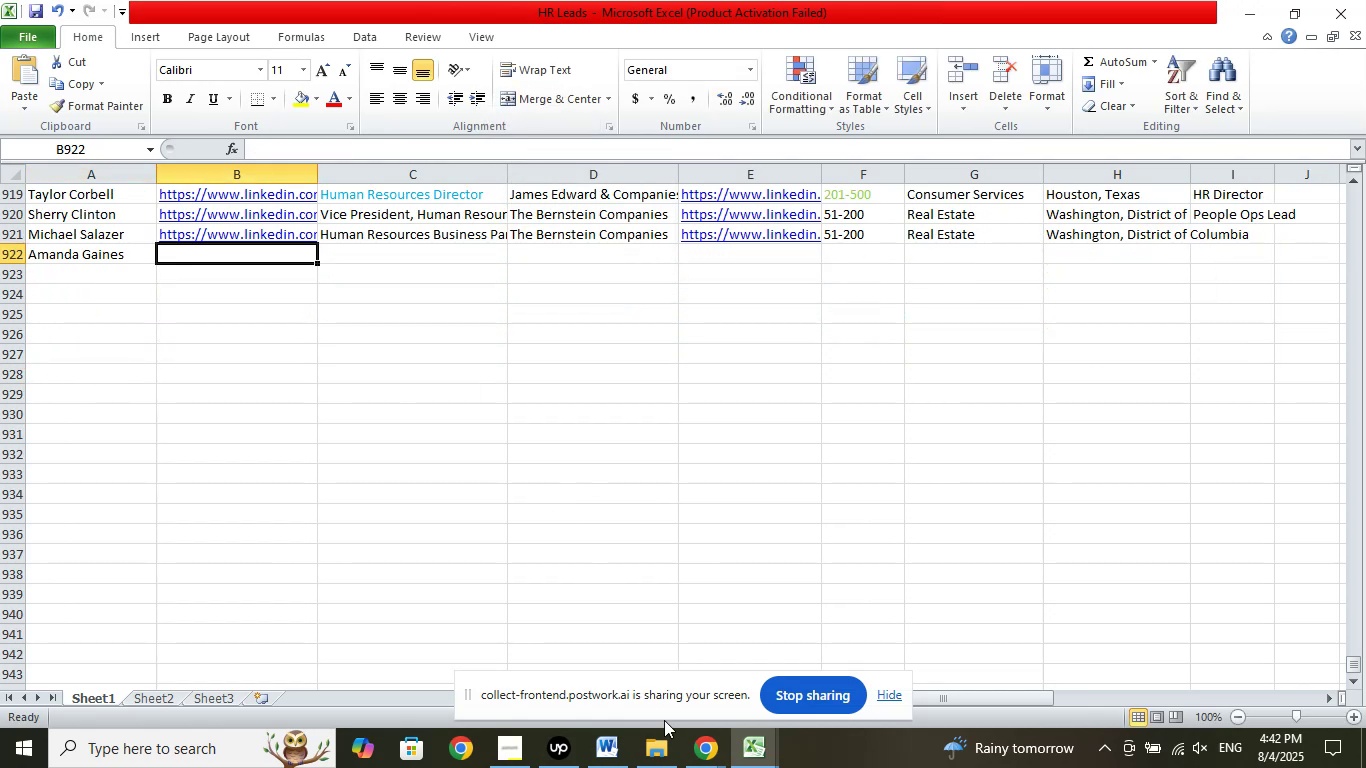 
left_click([697, 750])
 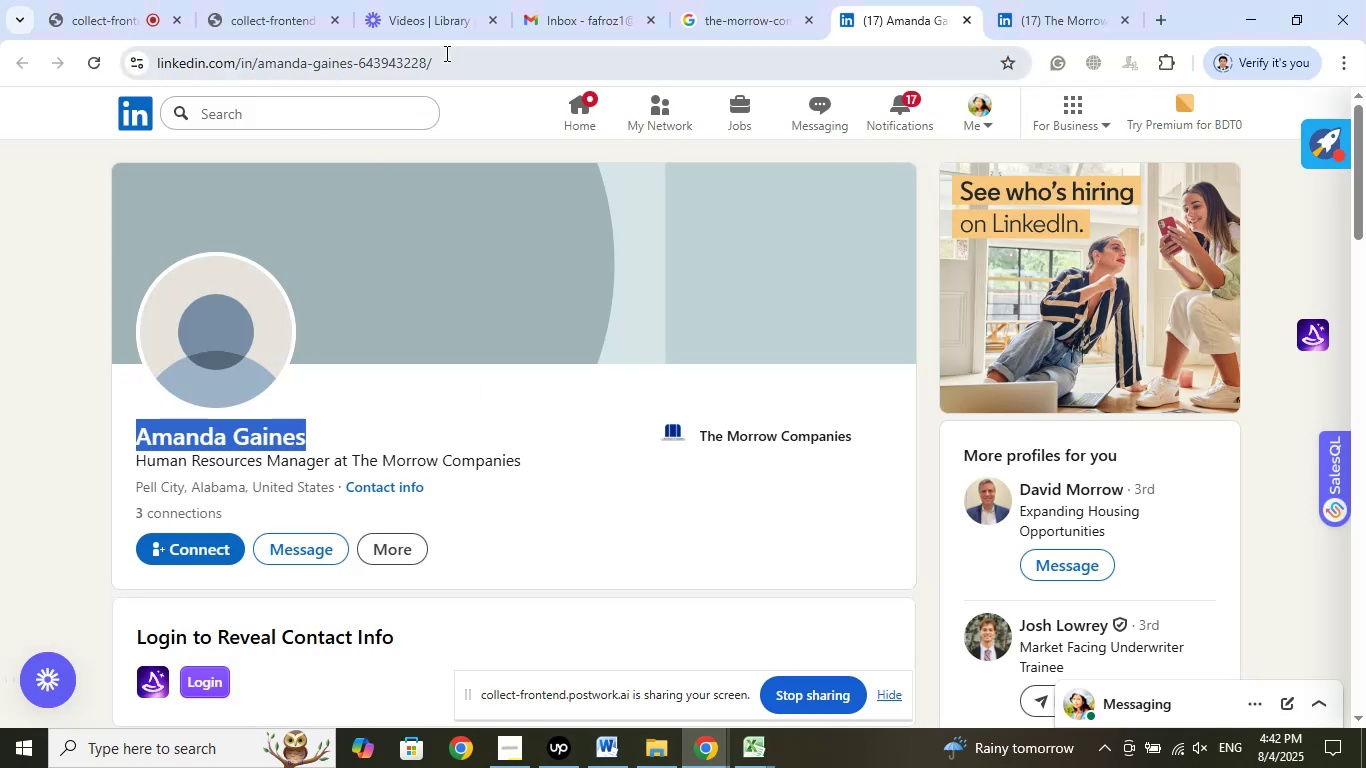 
left_click([446, 64])
 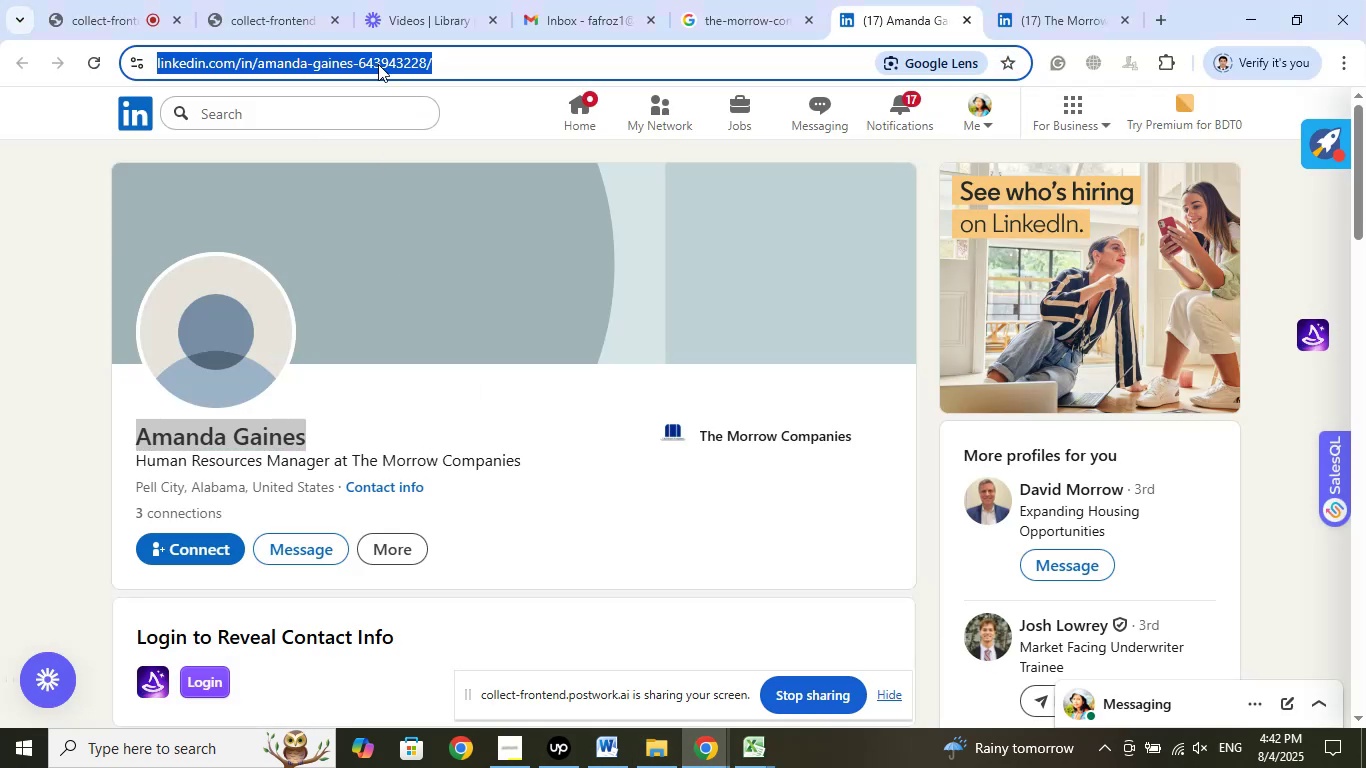 
right_click([378, 64])
 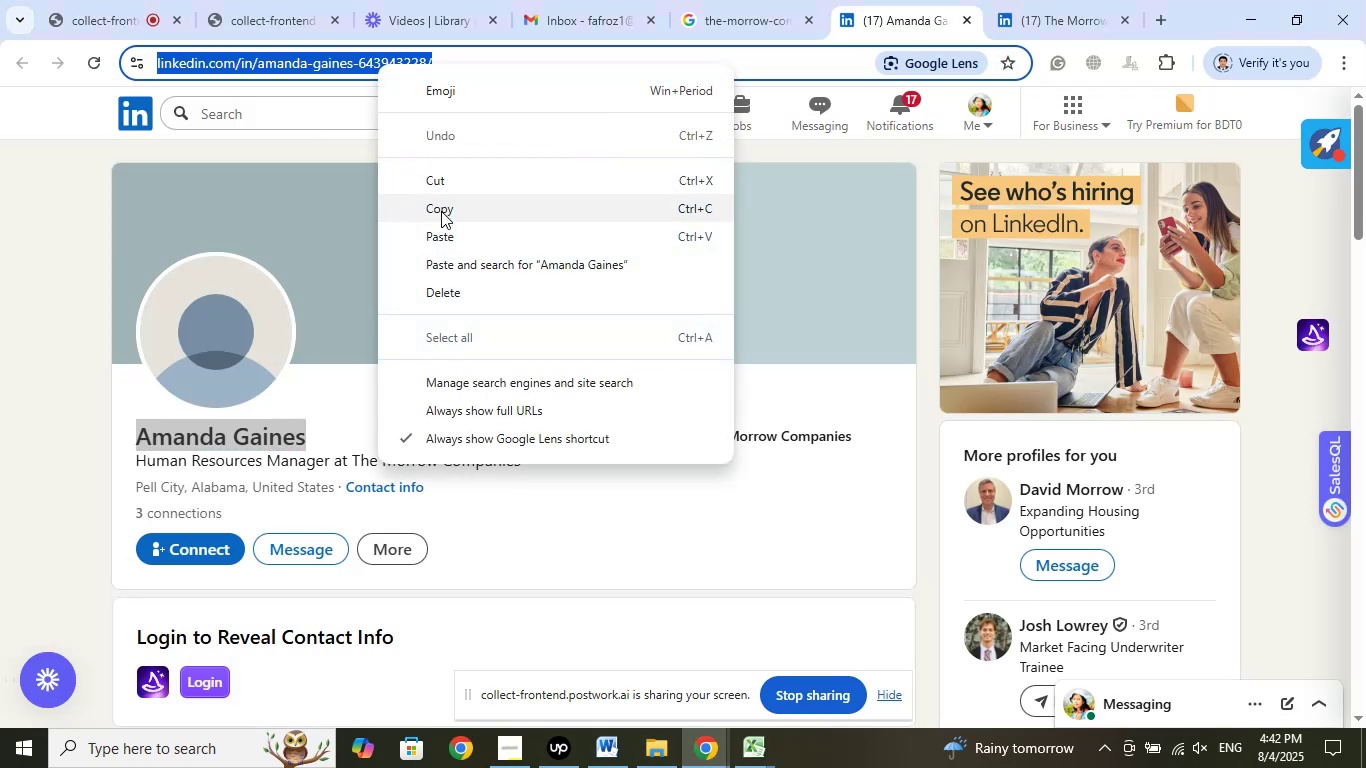 
left_click([441, 211])
 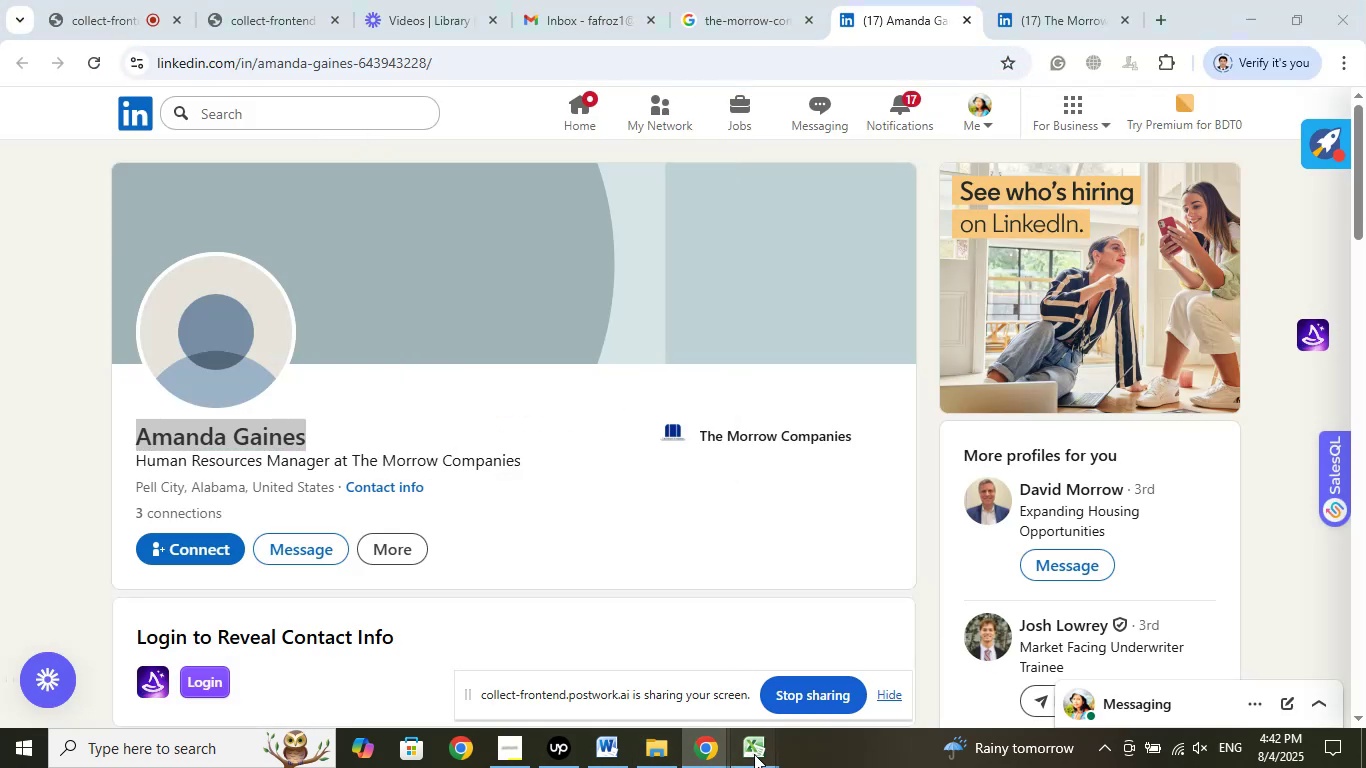 
double_click([654, 667])
 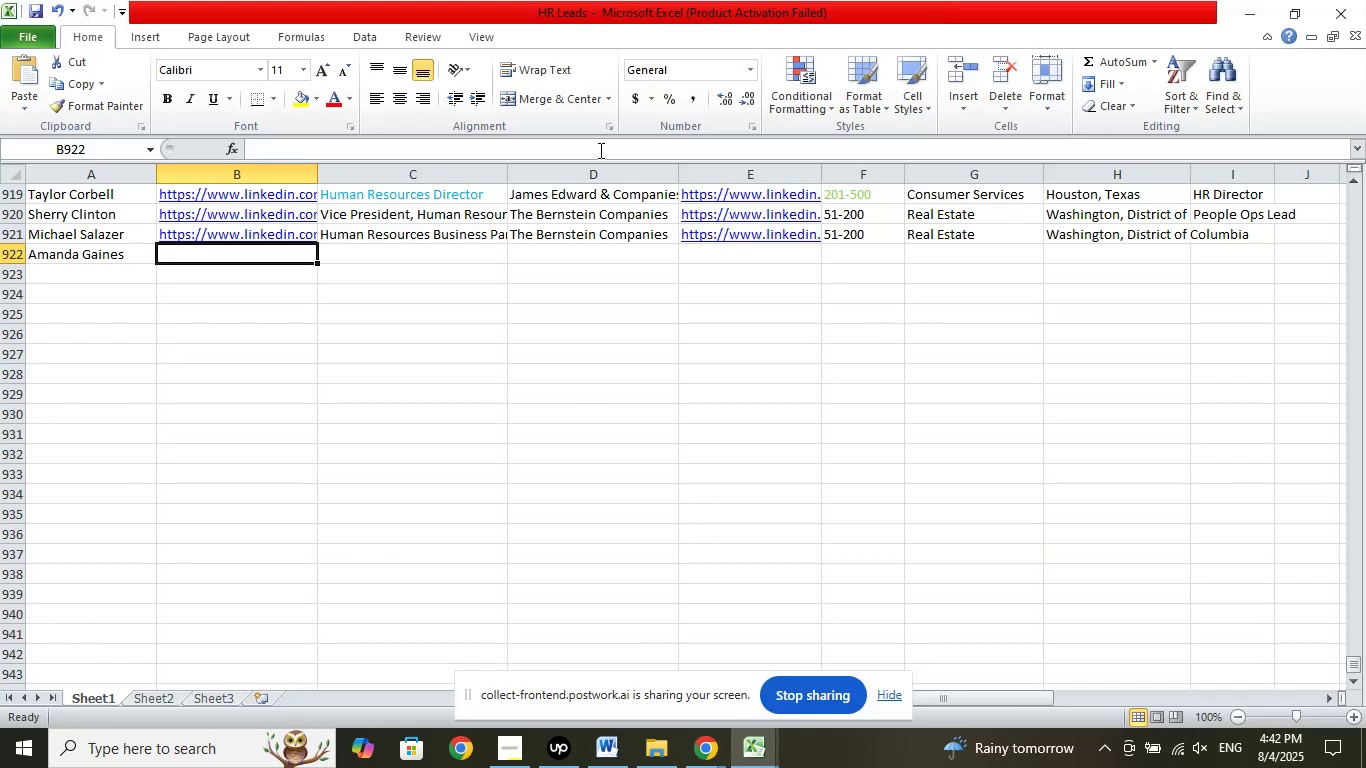 
right_click([600, 151])
 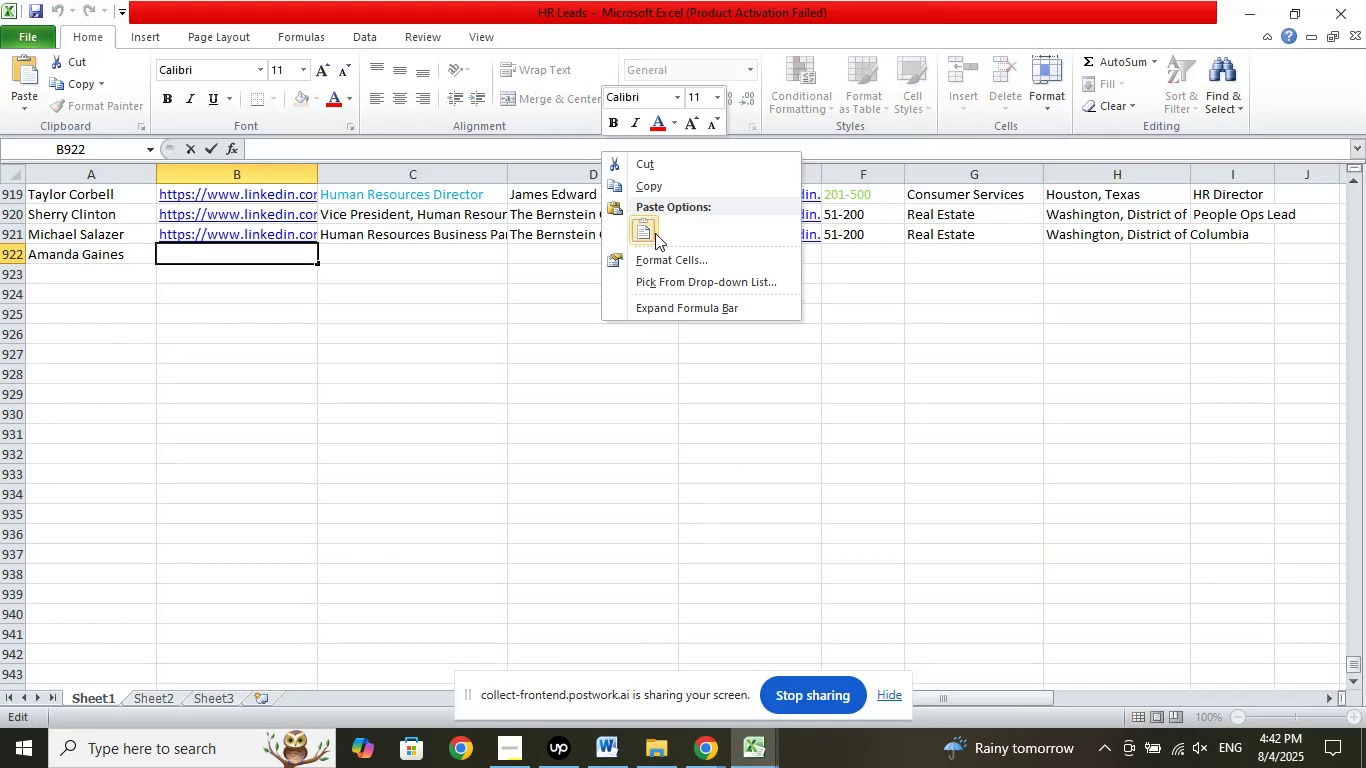 
left_click([657, 231])
 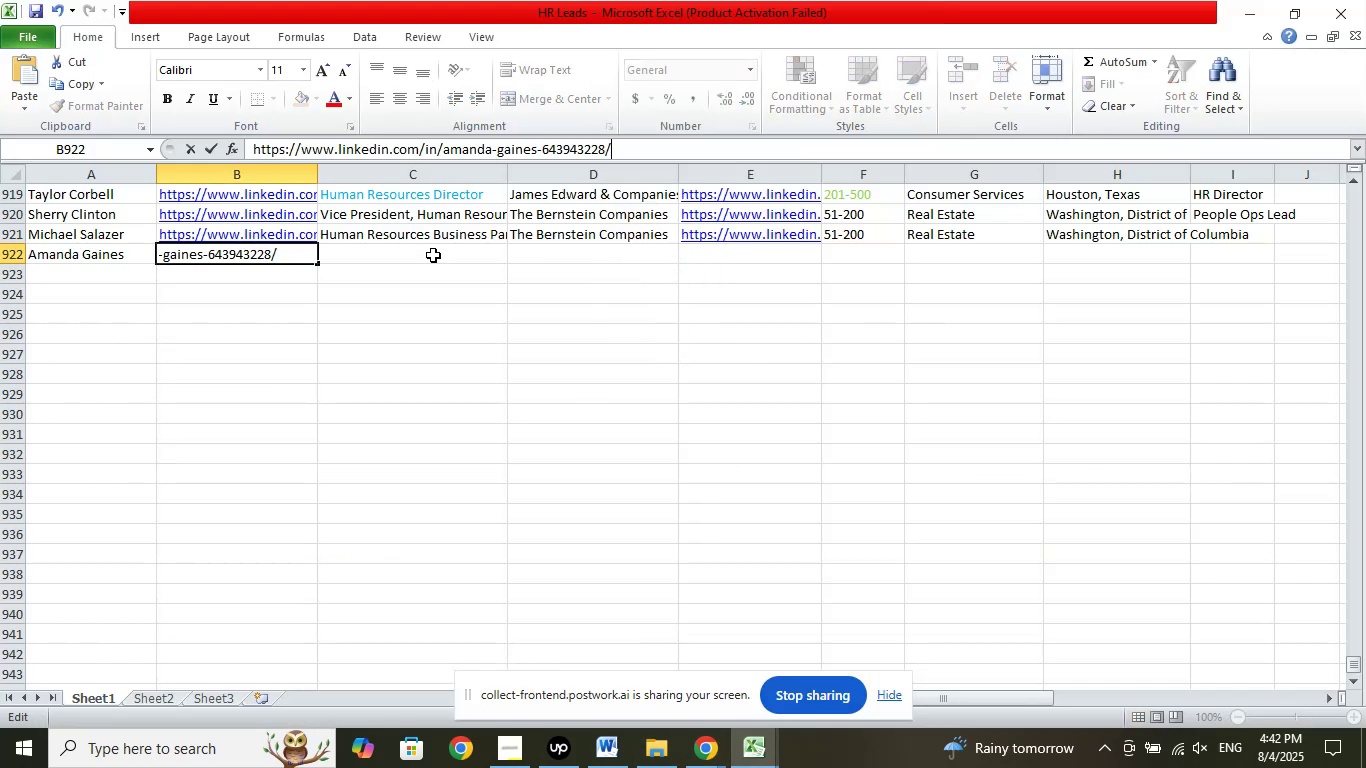 
left_click([433, 255])
 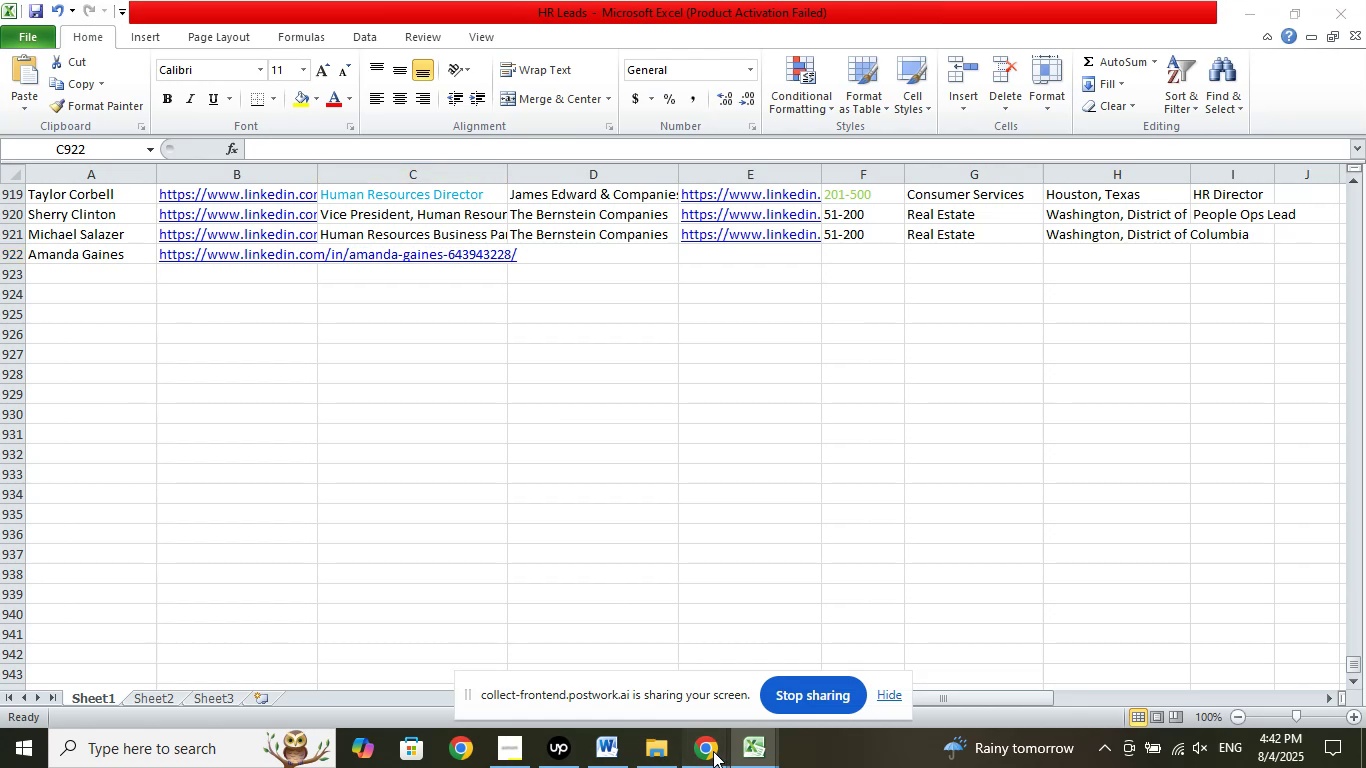 
double_click([608, 663])
 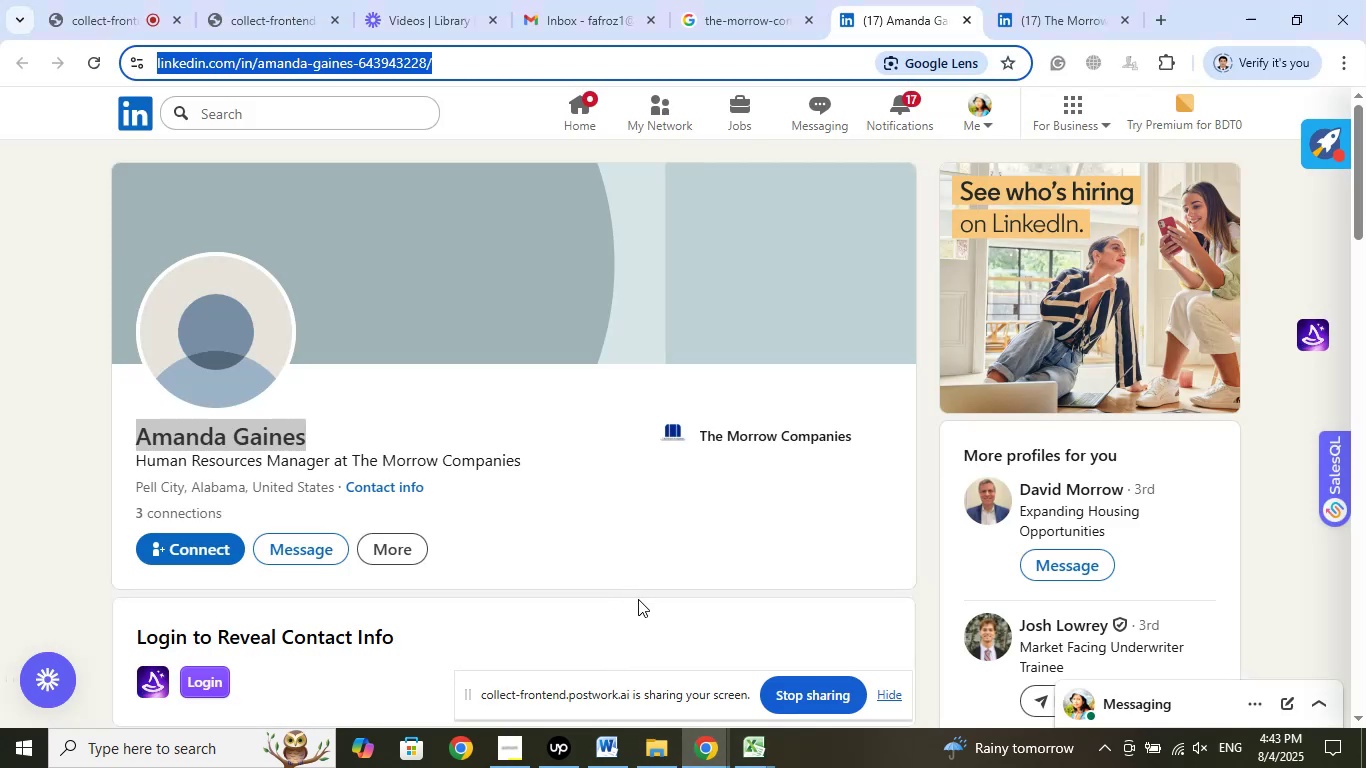 
wait(13.35)
 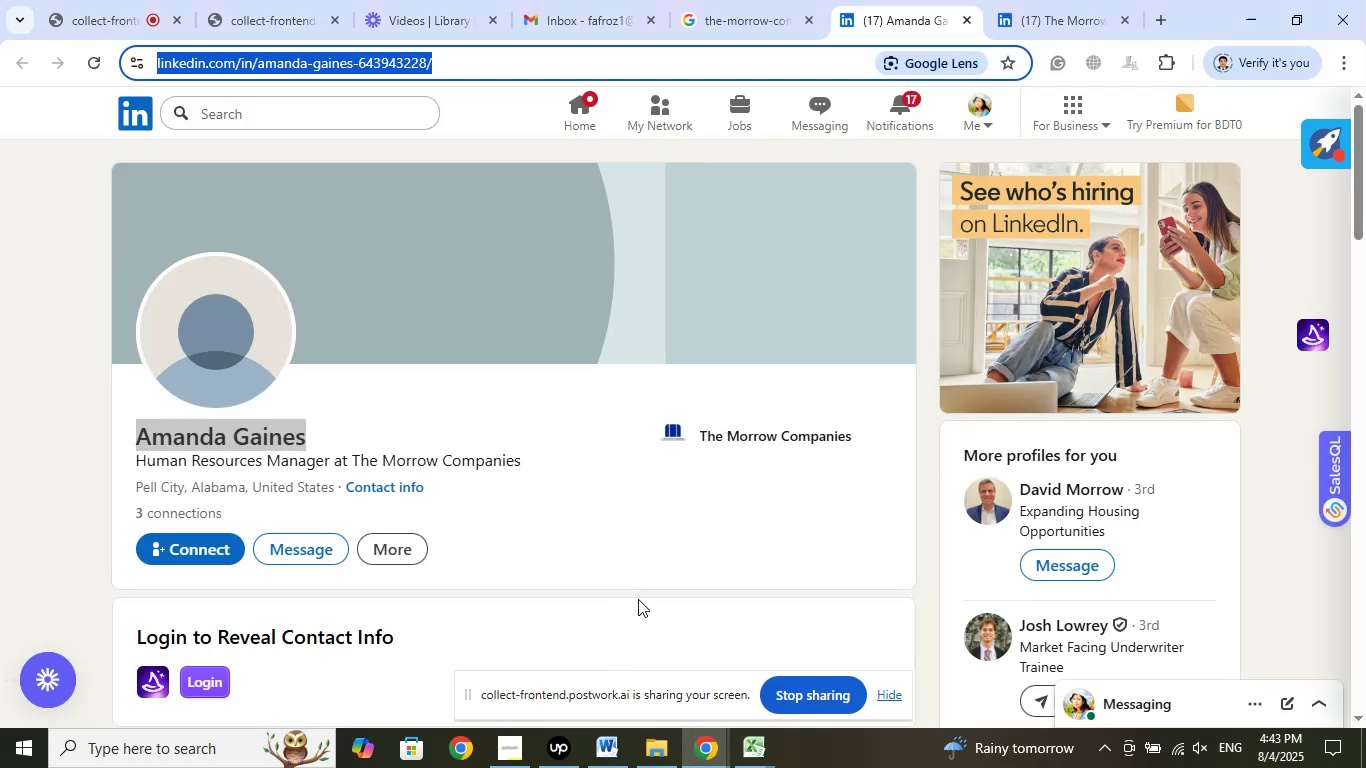 
left_click_drag(start_coordinate=[119, 390], to_coordinate=[449, 390])
 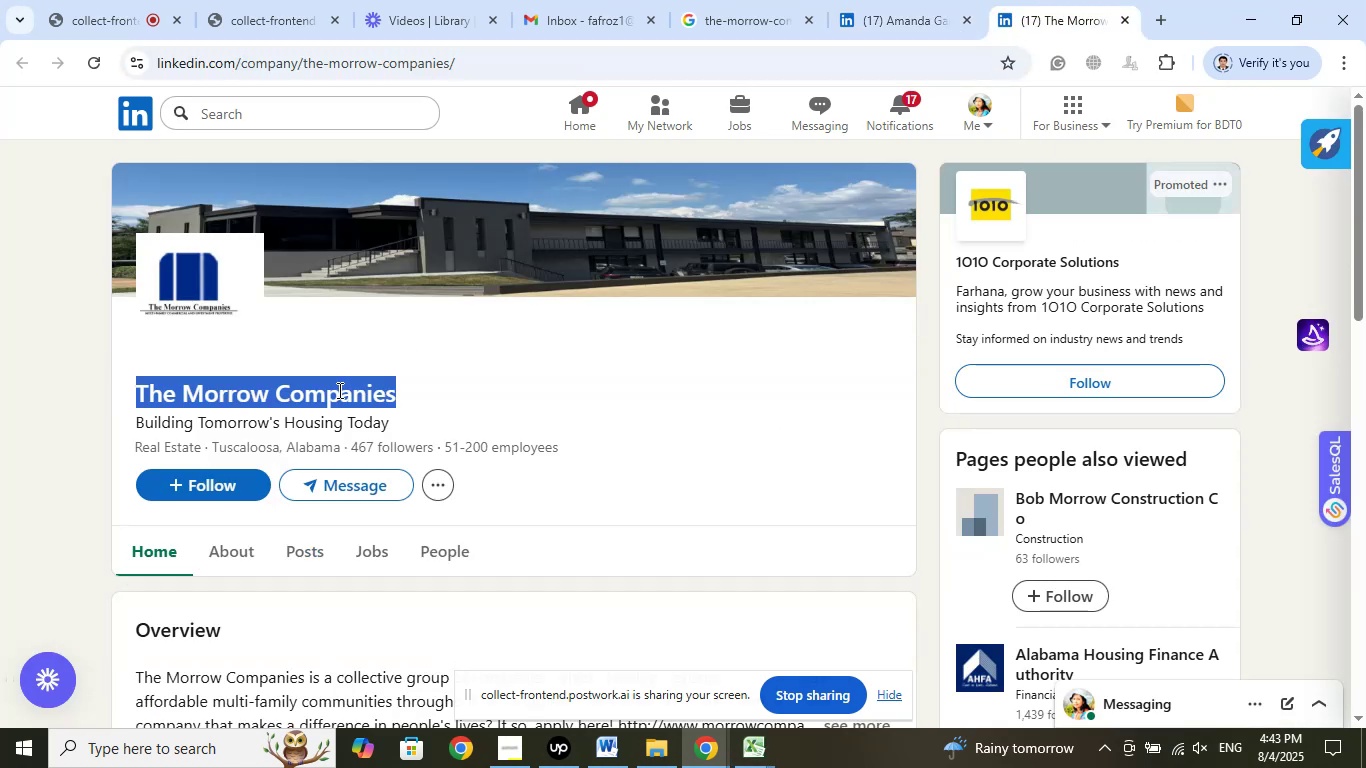 
right_click([338, 390])
 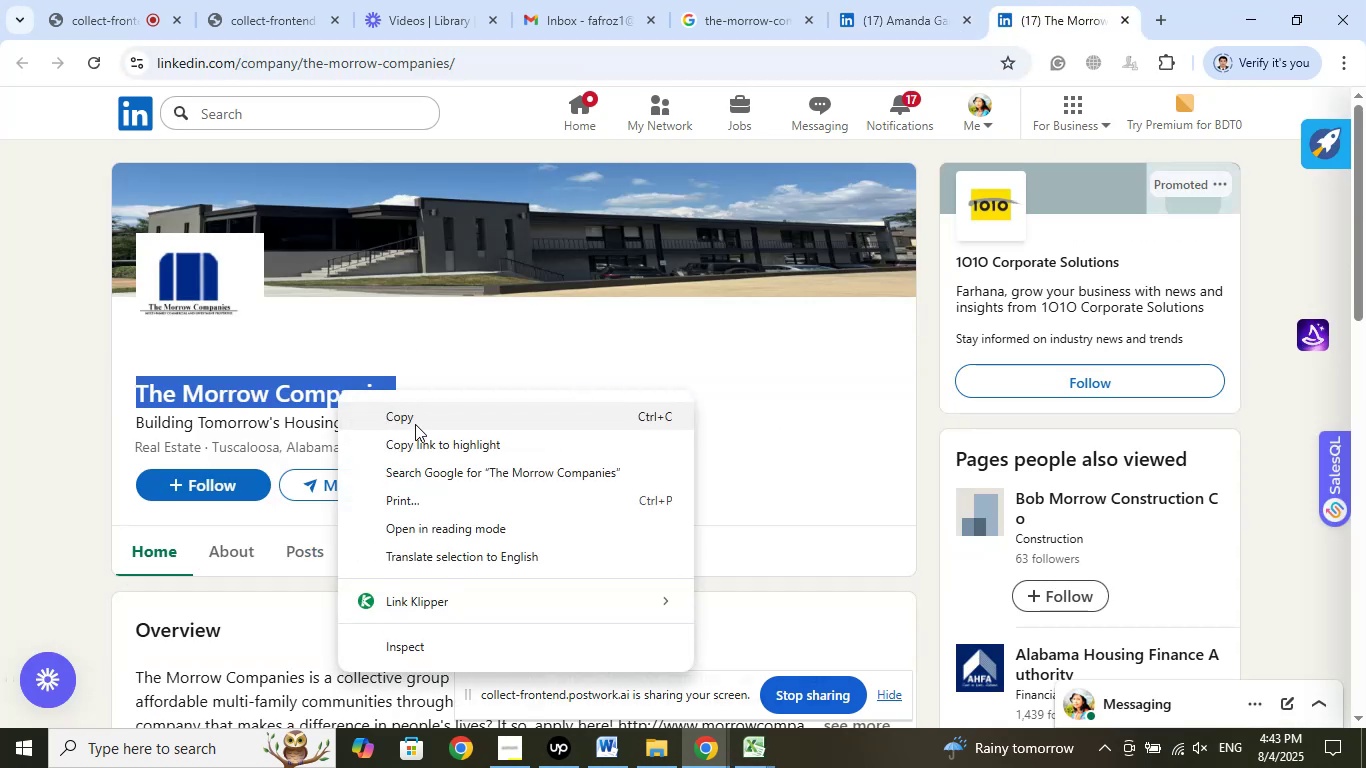 
left_click([415, 424])
 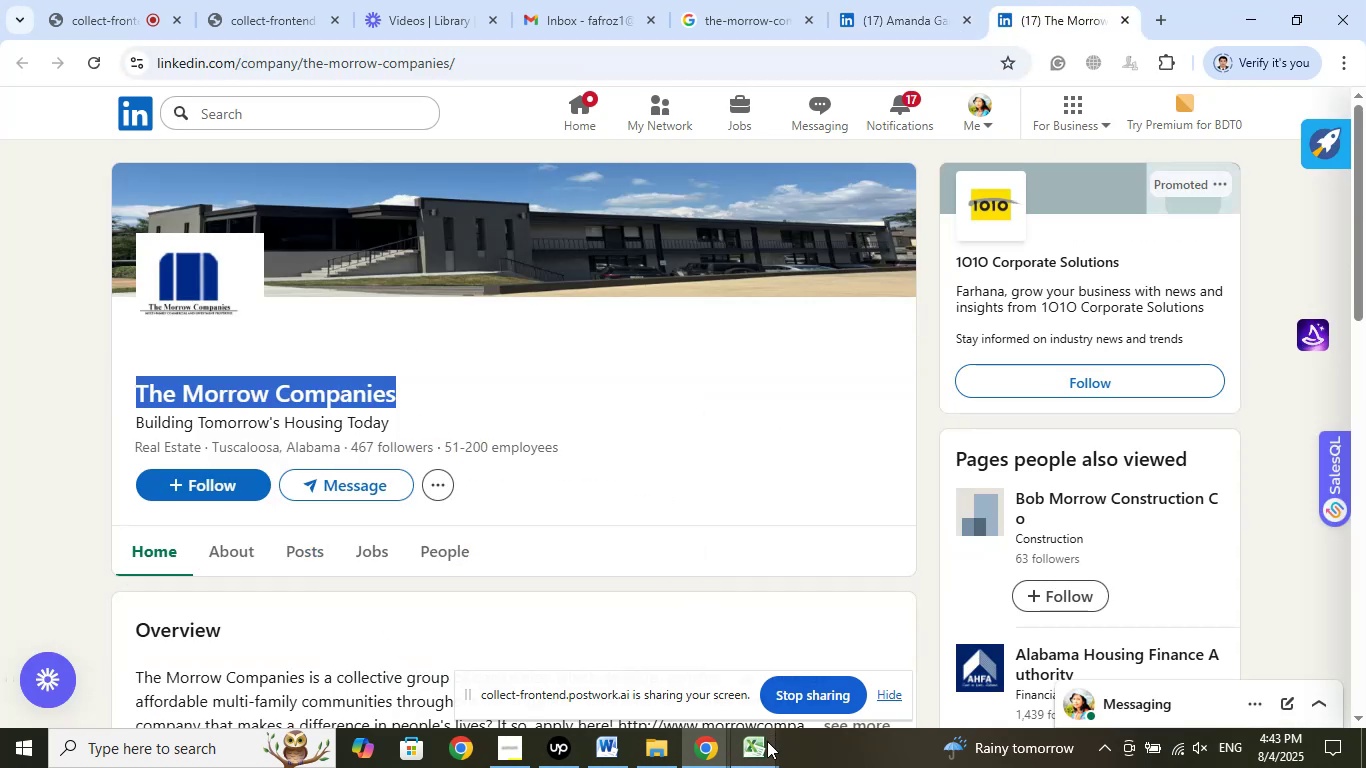 
left_click([767, 741])
 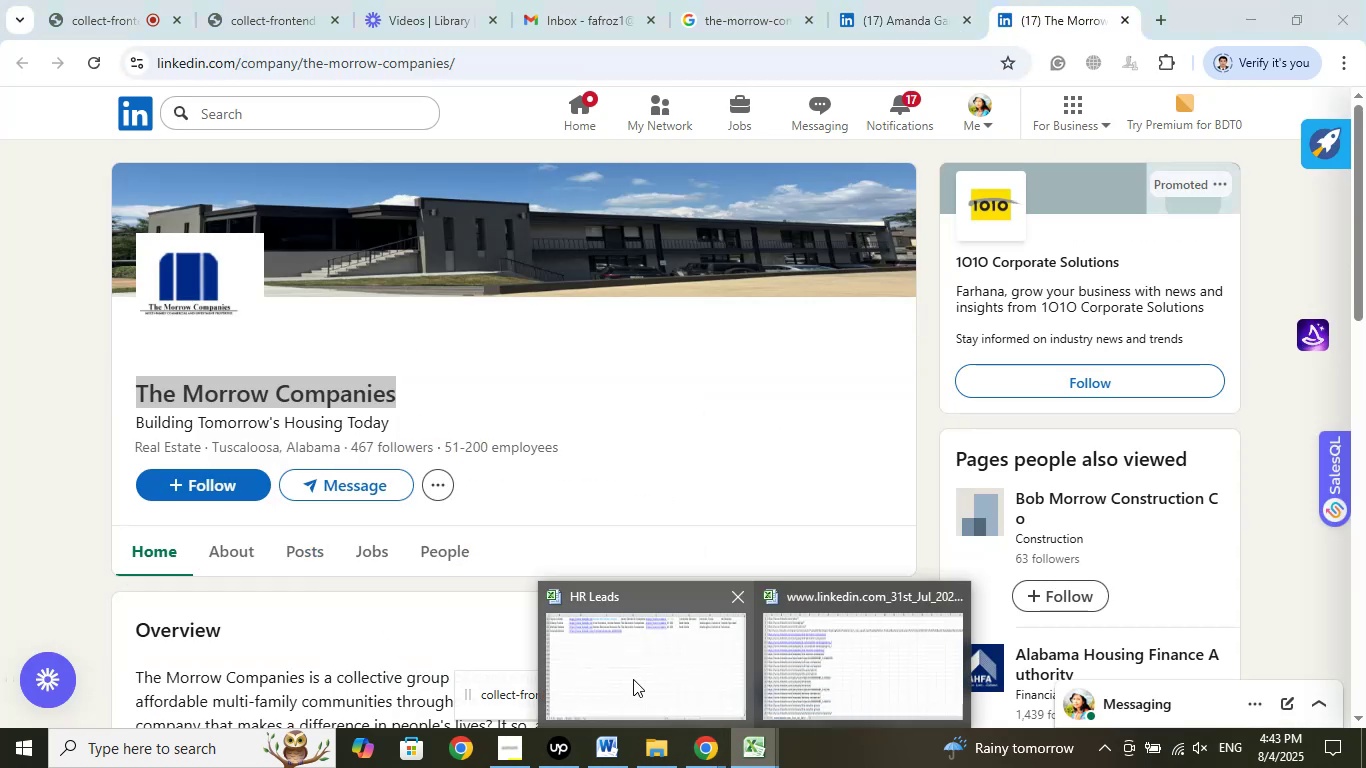 
left_click([633, 679])
 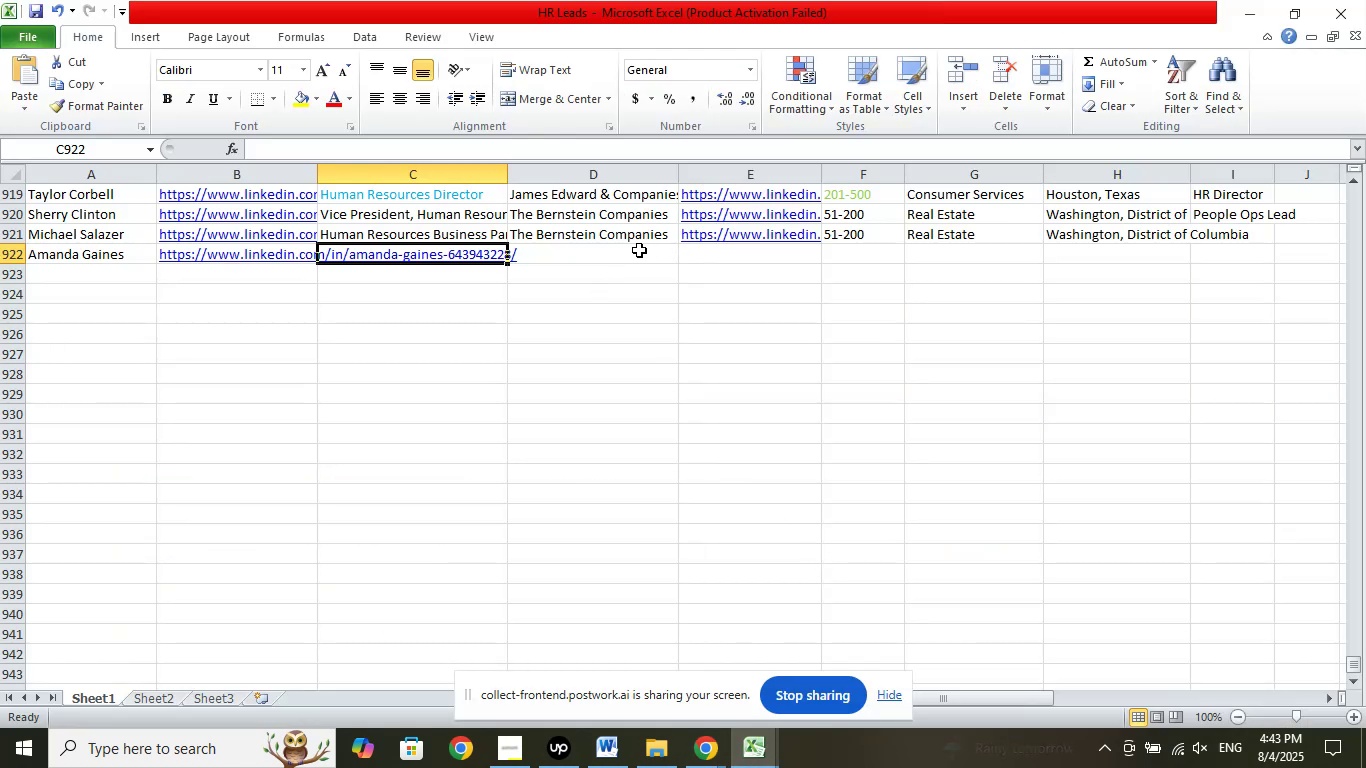 
left_click([630, 245])
 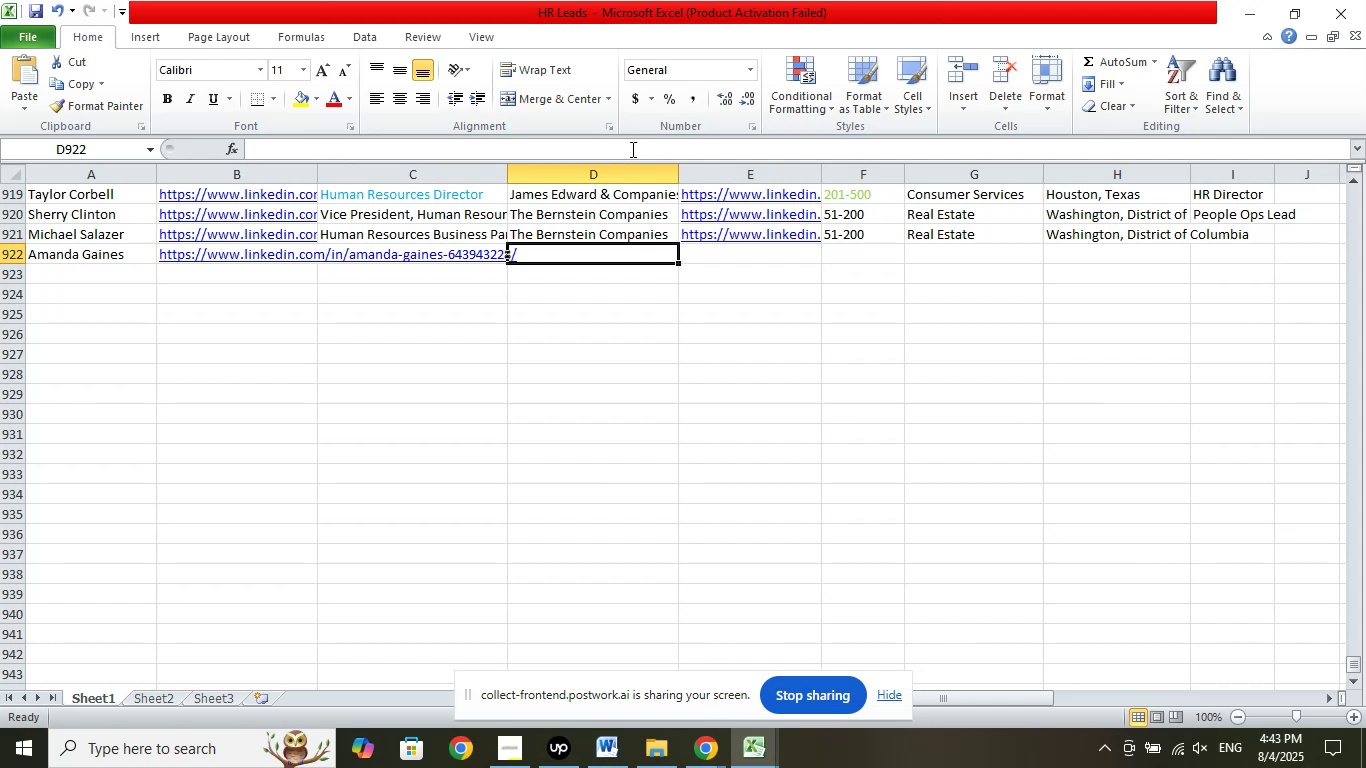 
left_click([632, 148])
 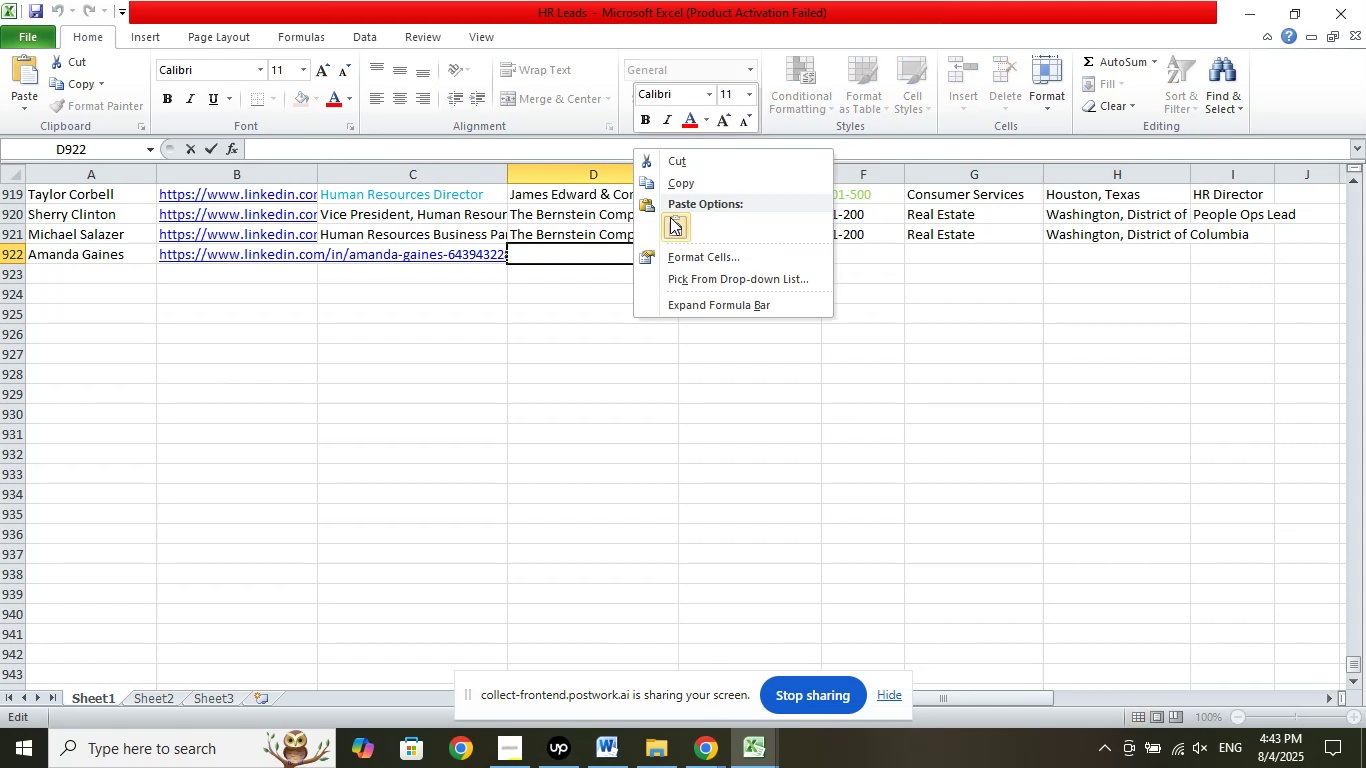 
left_click([670, 217])
 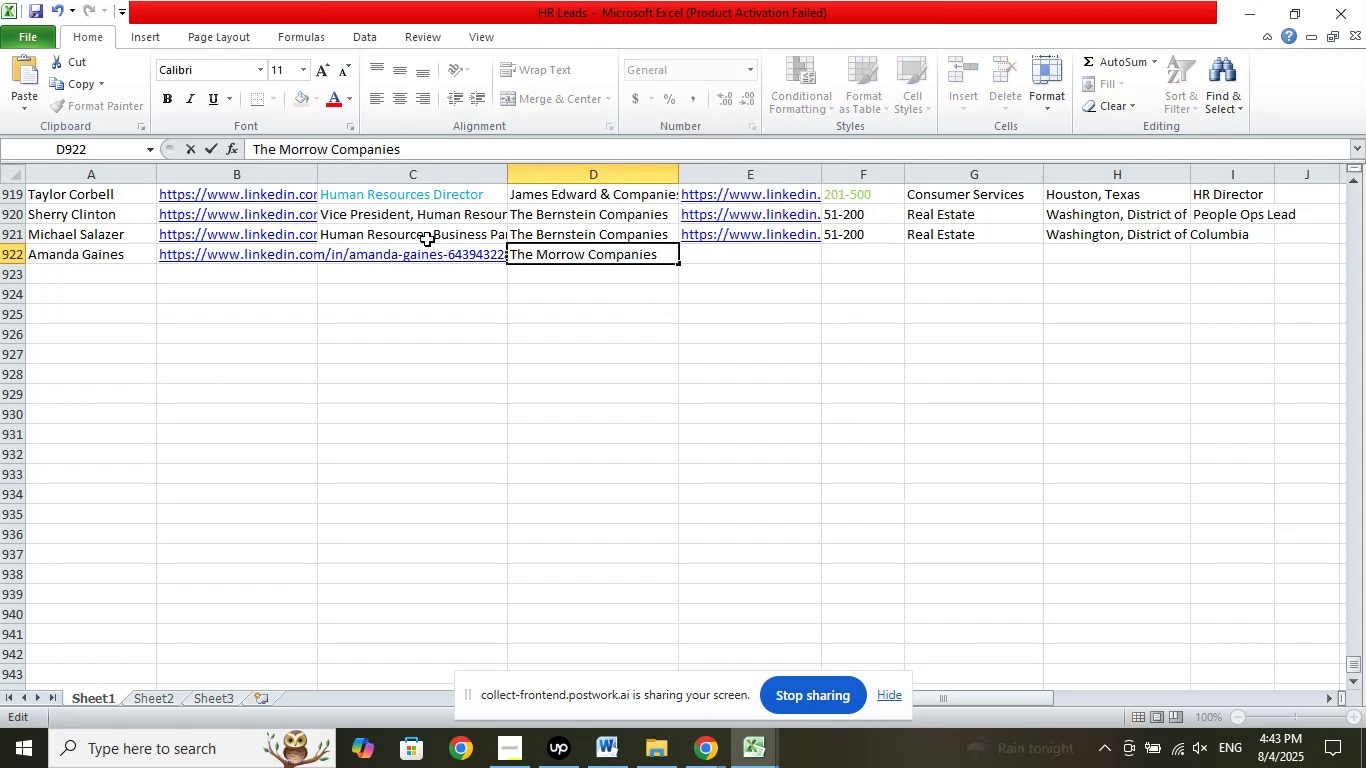 
left_click([438, 315])
 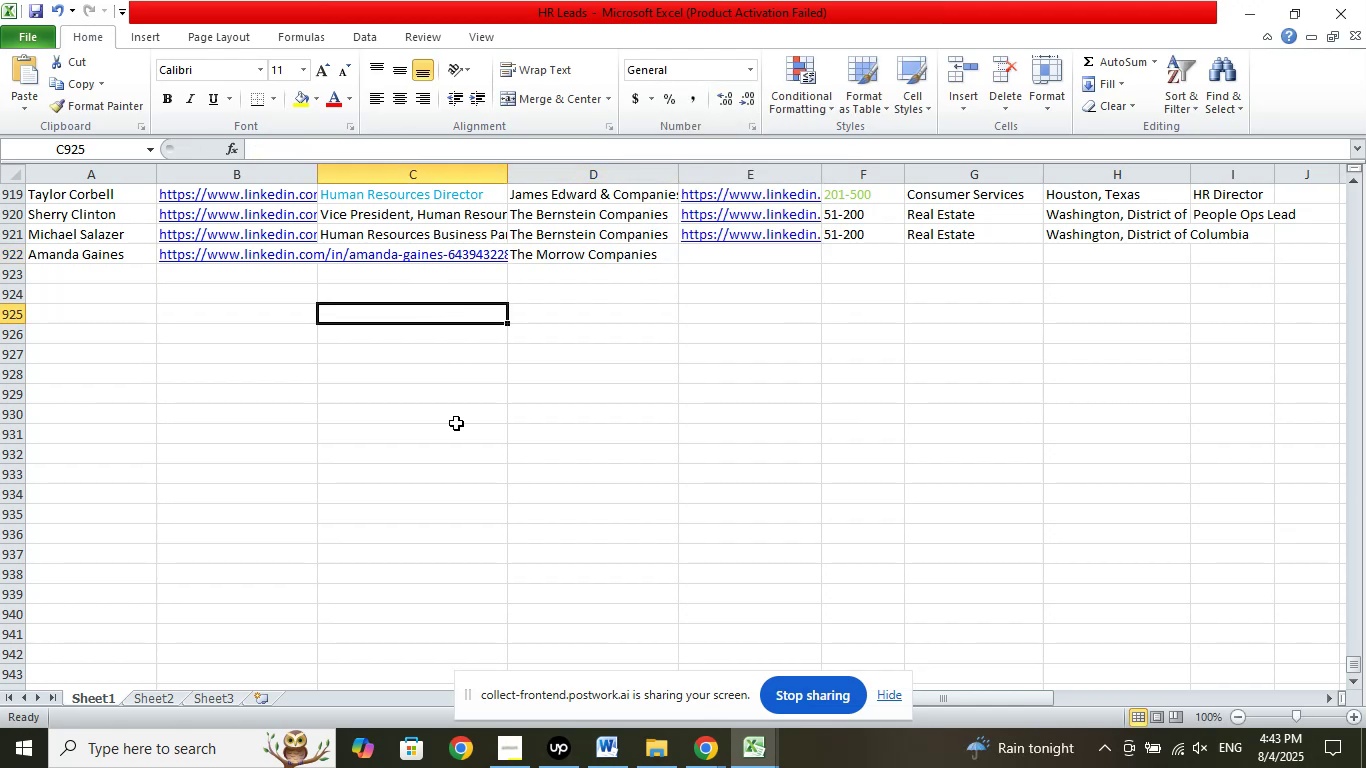 
scroll: coordinate [460, 475], scroll_direction: up, amount: 2.0
 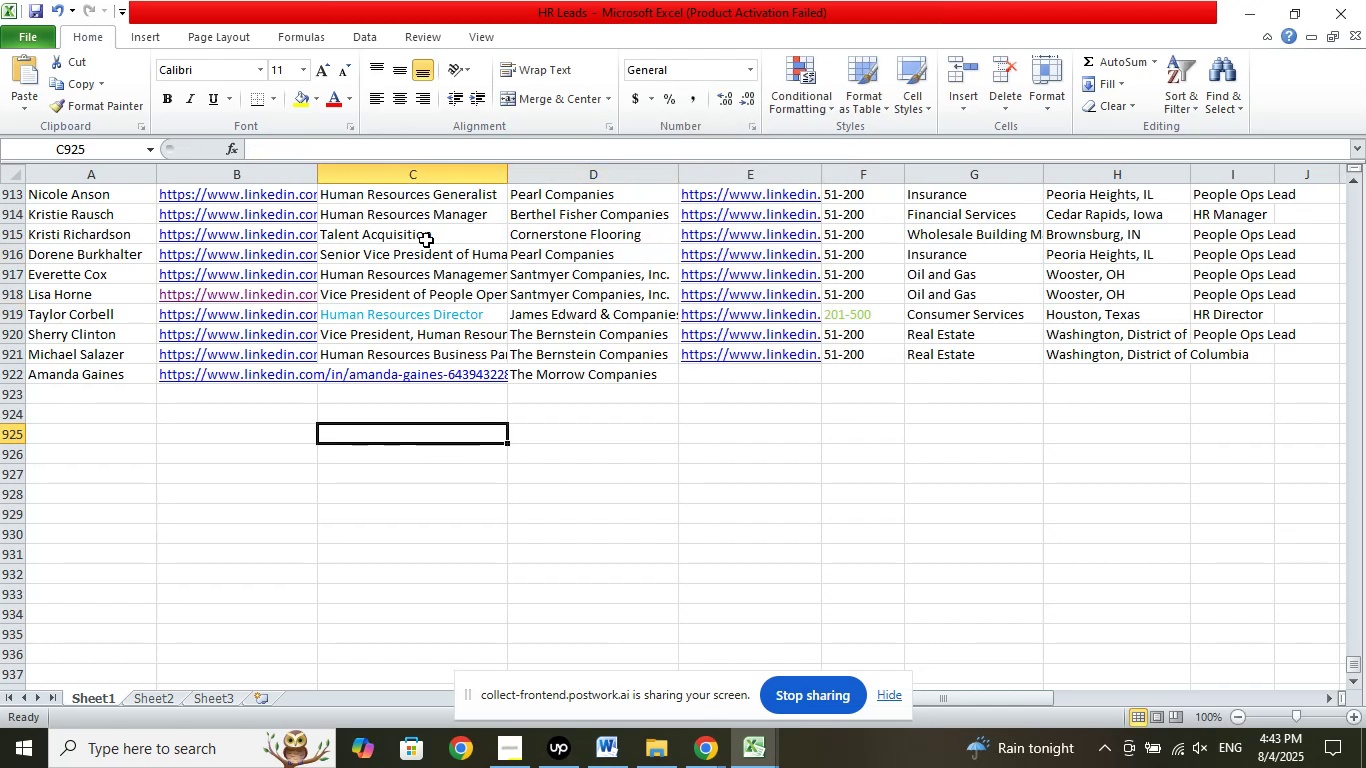 
left_click([423, 216])
 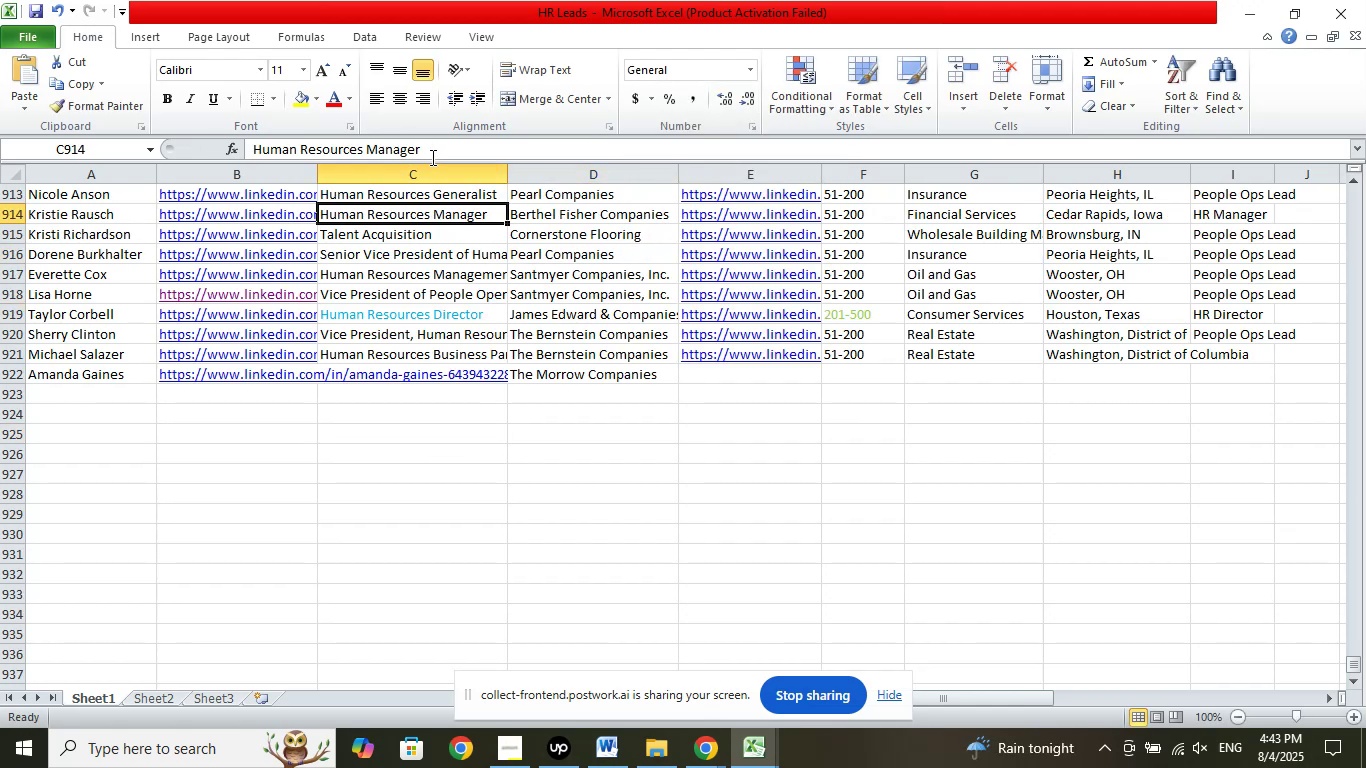 
left_click_drag(start_coordinate=[432, 149], to_coordinate=[178, 145])
 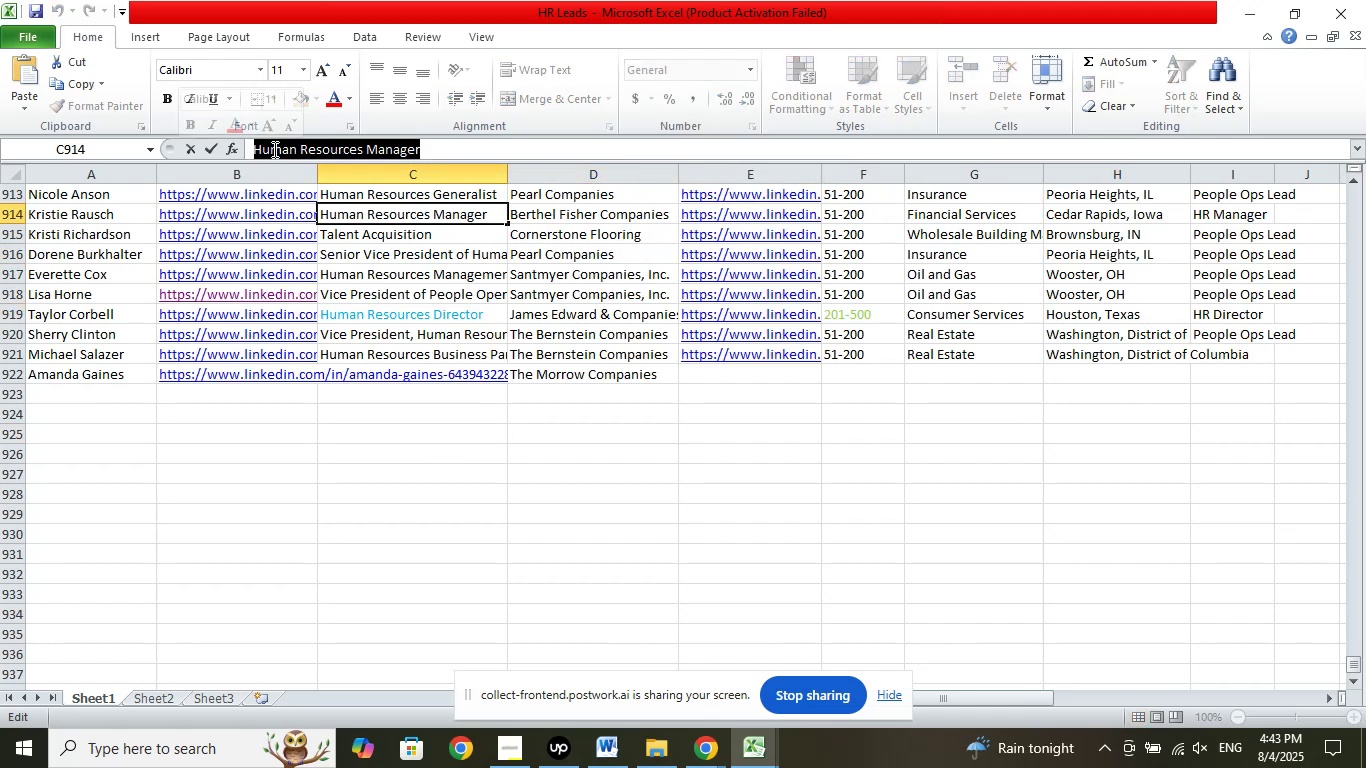 
right_click([273, 149])
 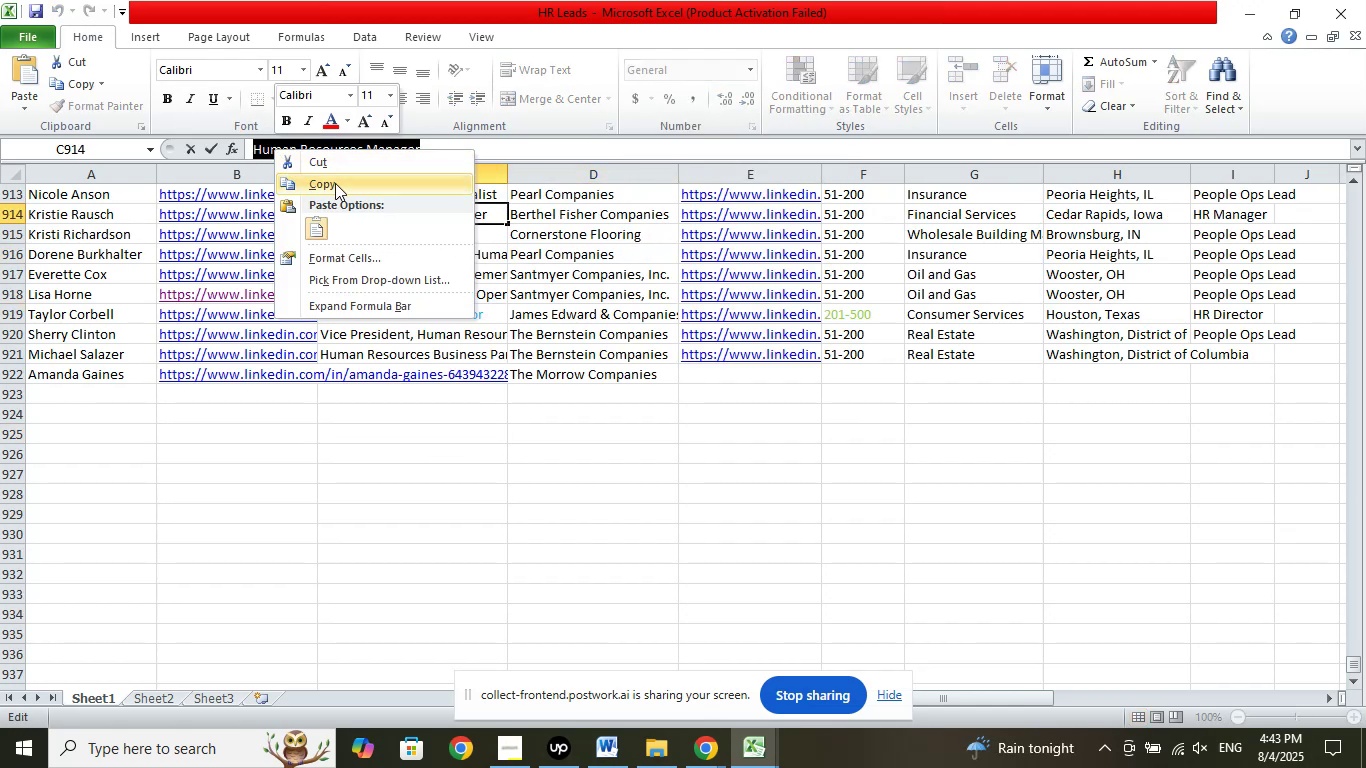 
left_click([335, 183])
 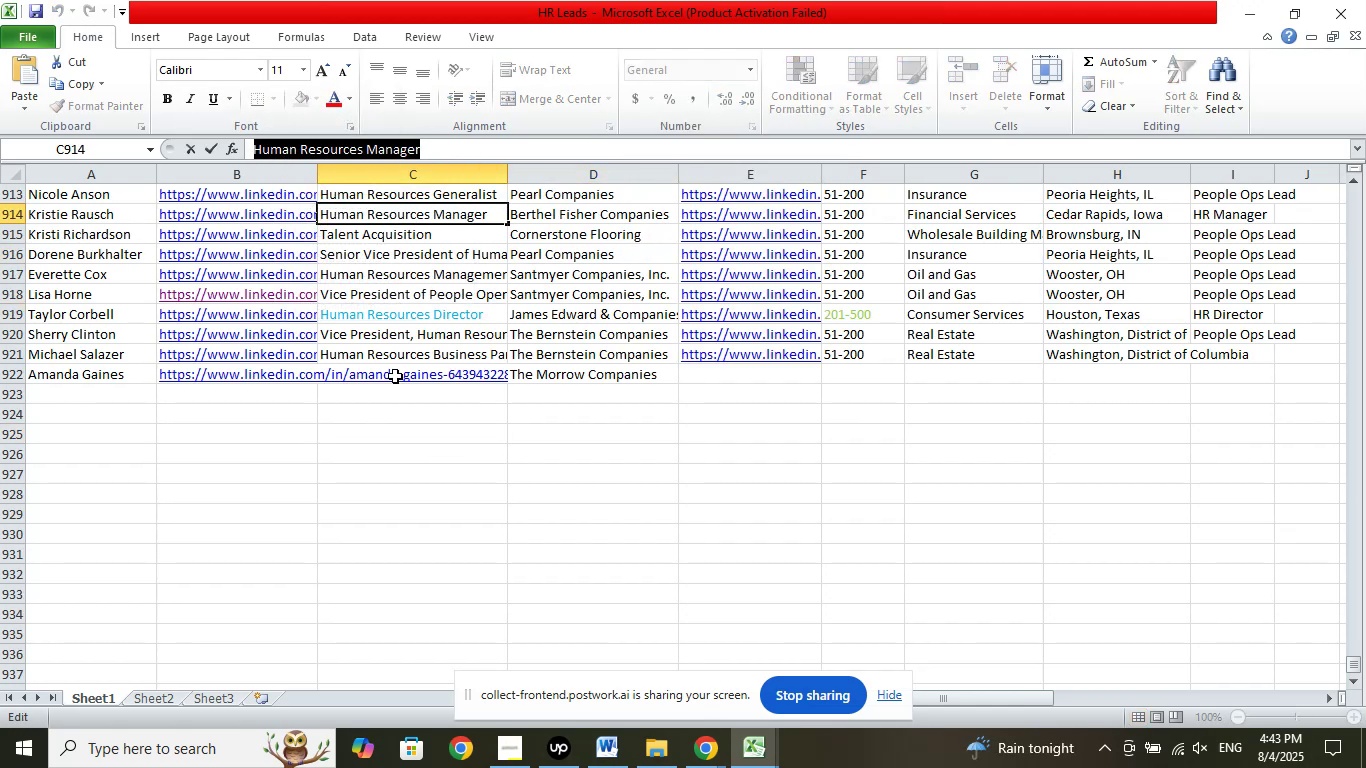 
left_click([396, 375])
 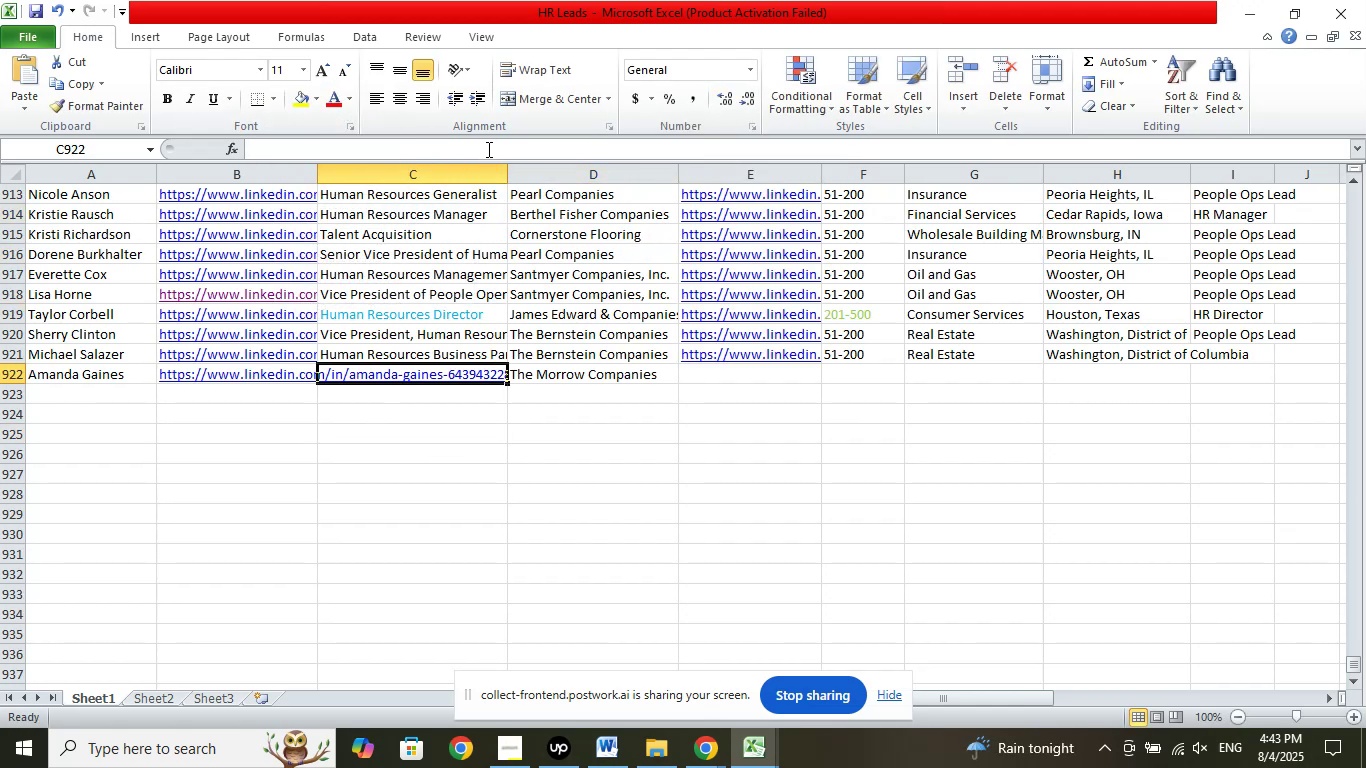 
left_click([487, 149])
 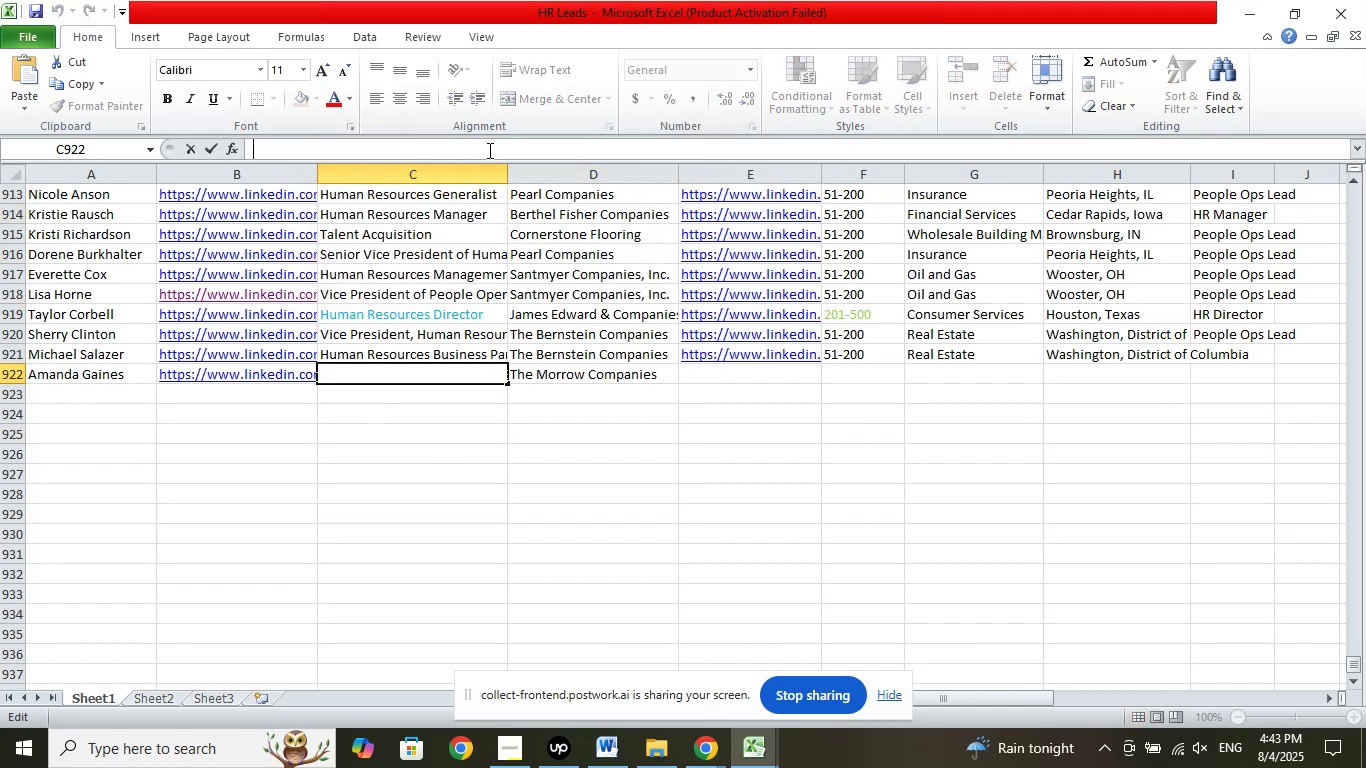 
right_click([488, 150])
 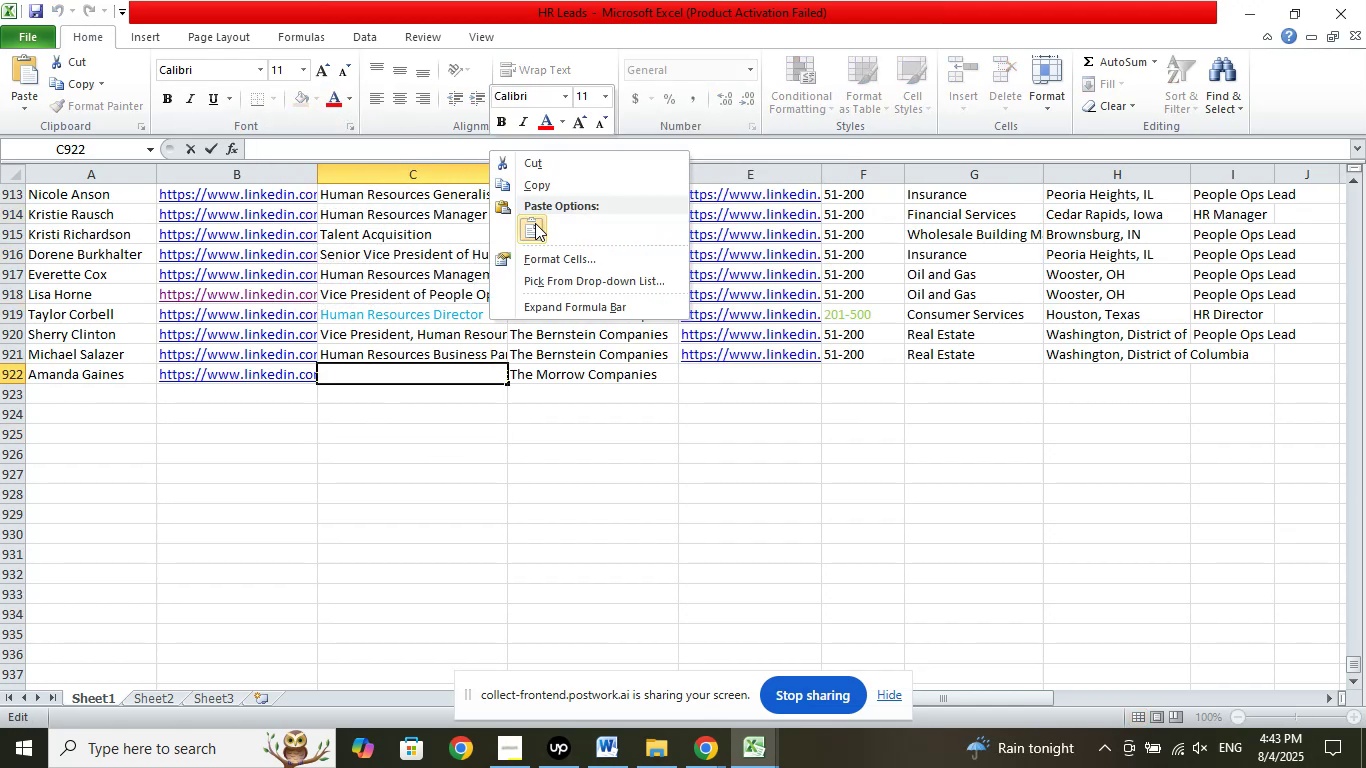 
left_click([535, 223])
 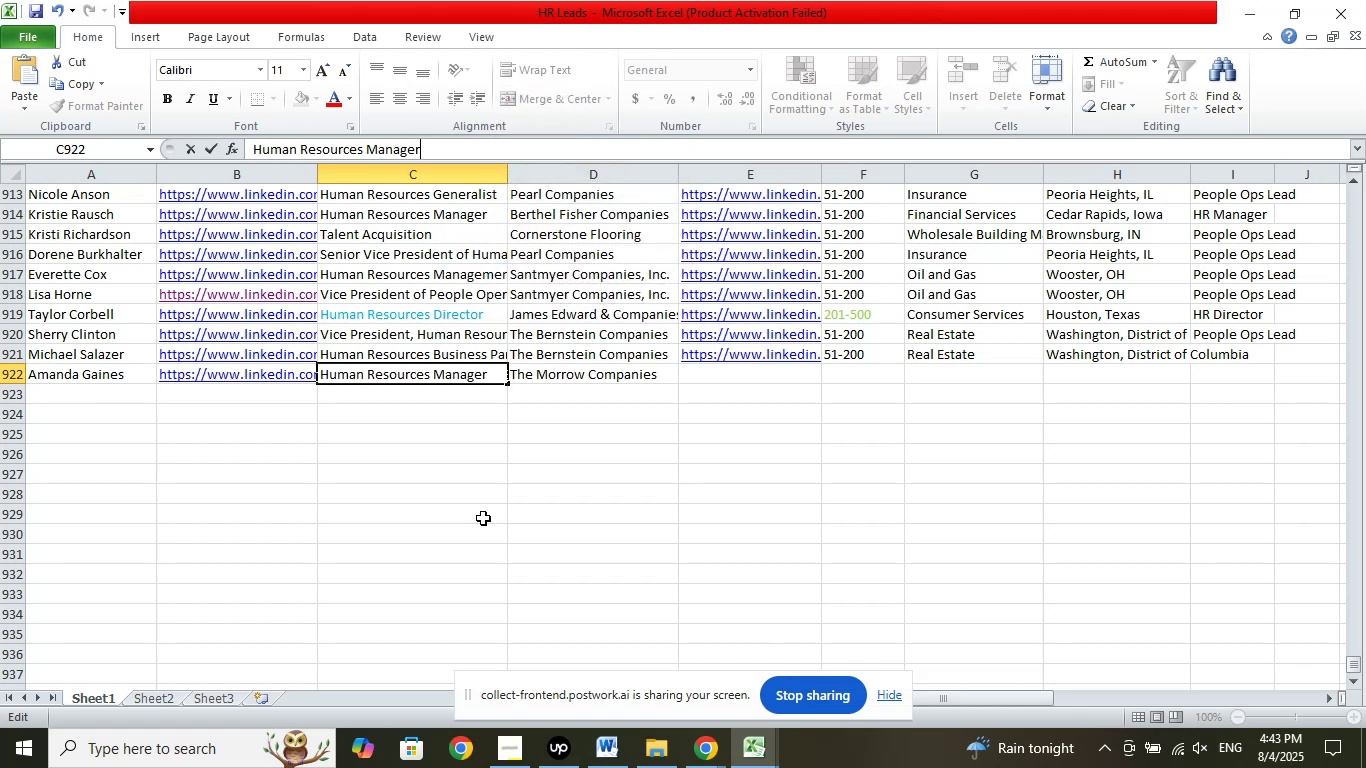 
left_click([483, 518])
 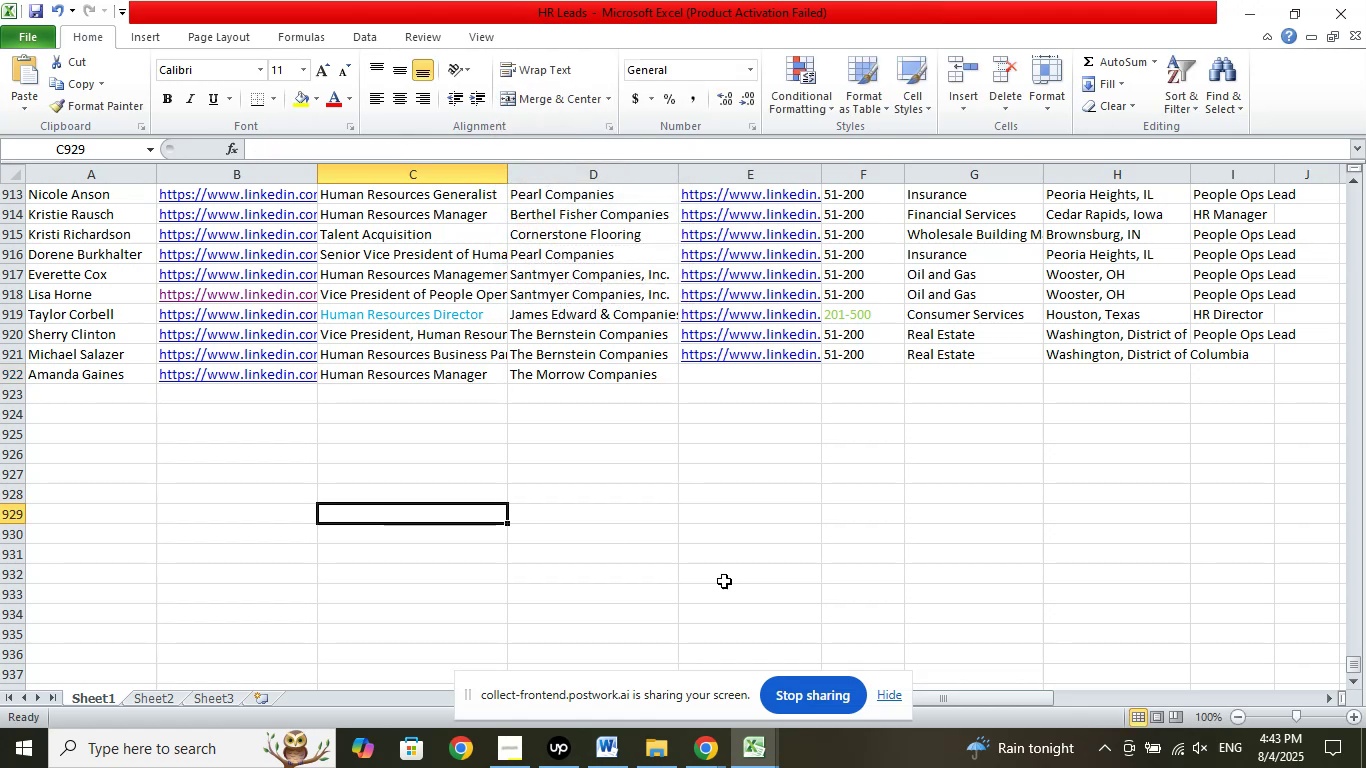 
scroll: coordinate [771, 574], scroll_direction: down, amount: 2.0
 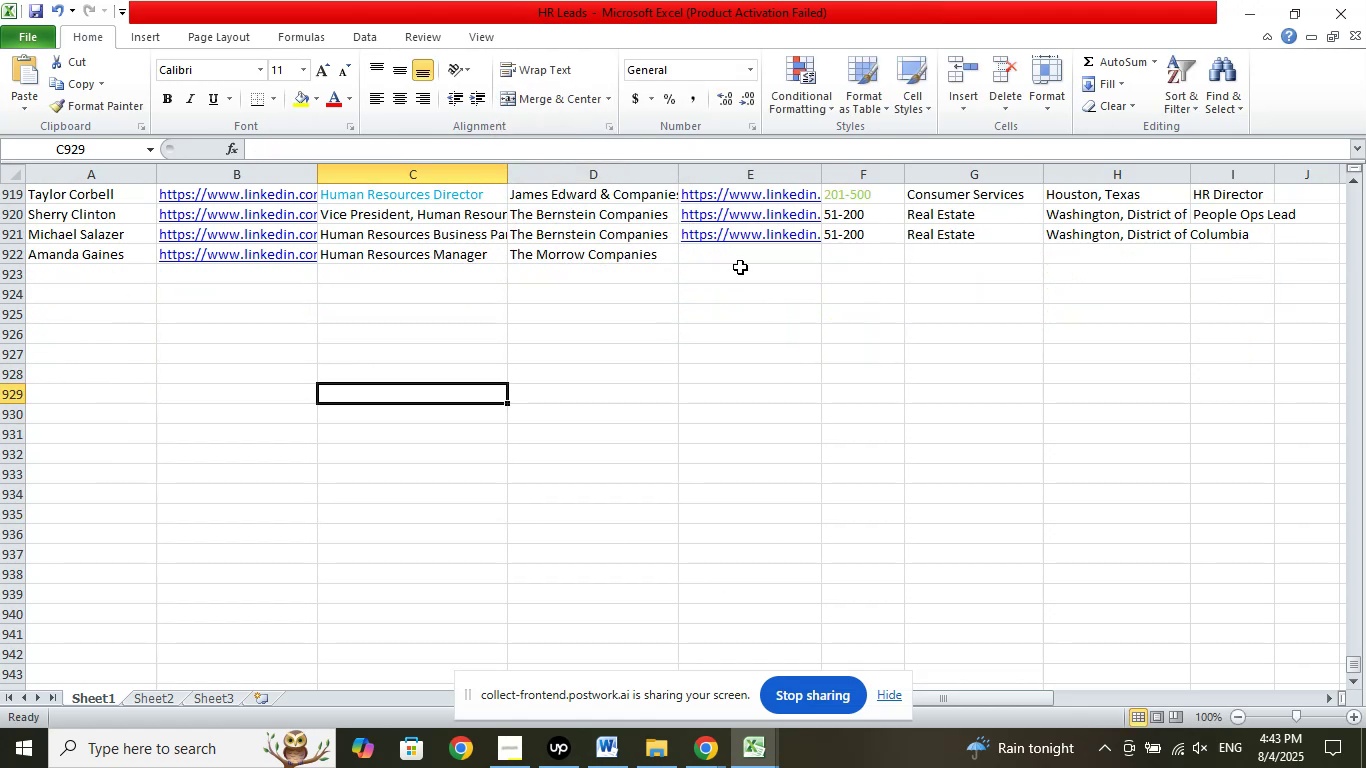 
left_click([739, 263])
 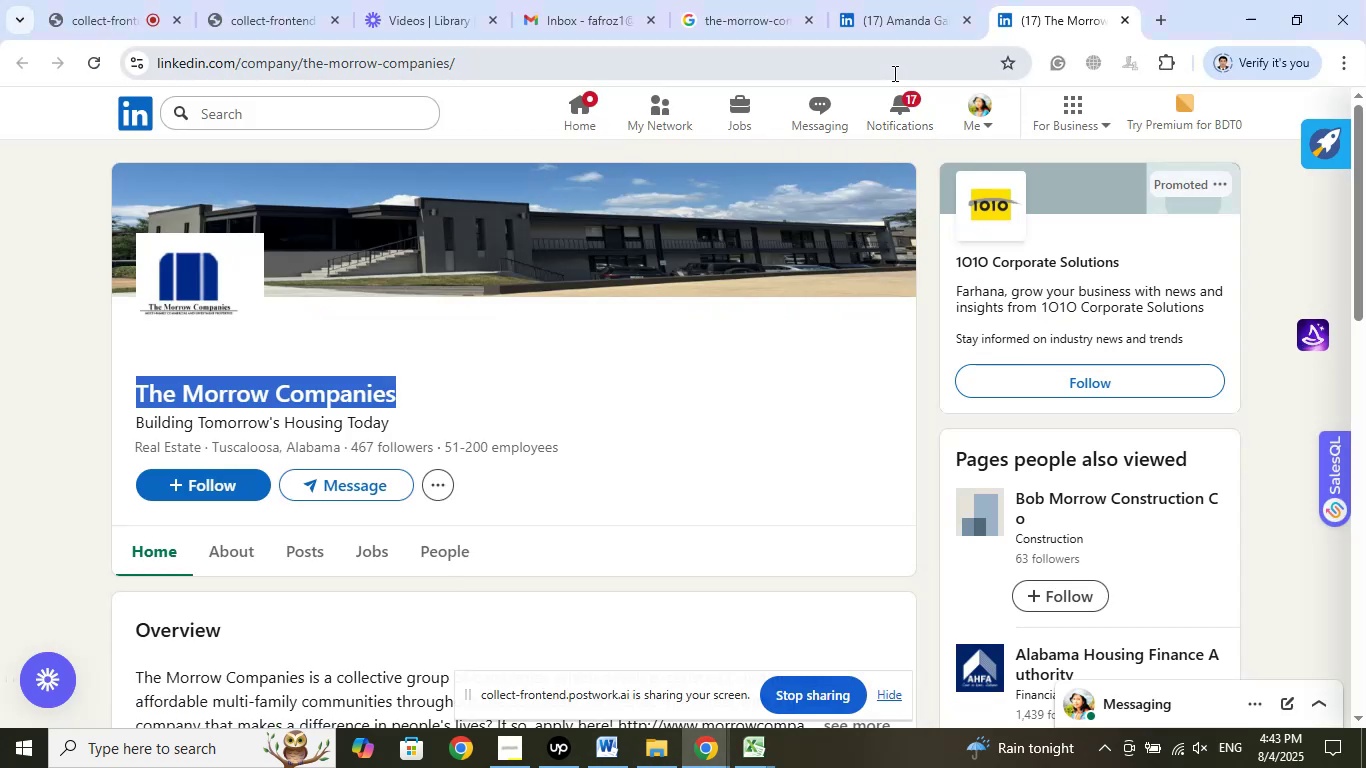 
wait(5.01)
 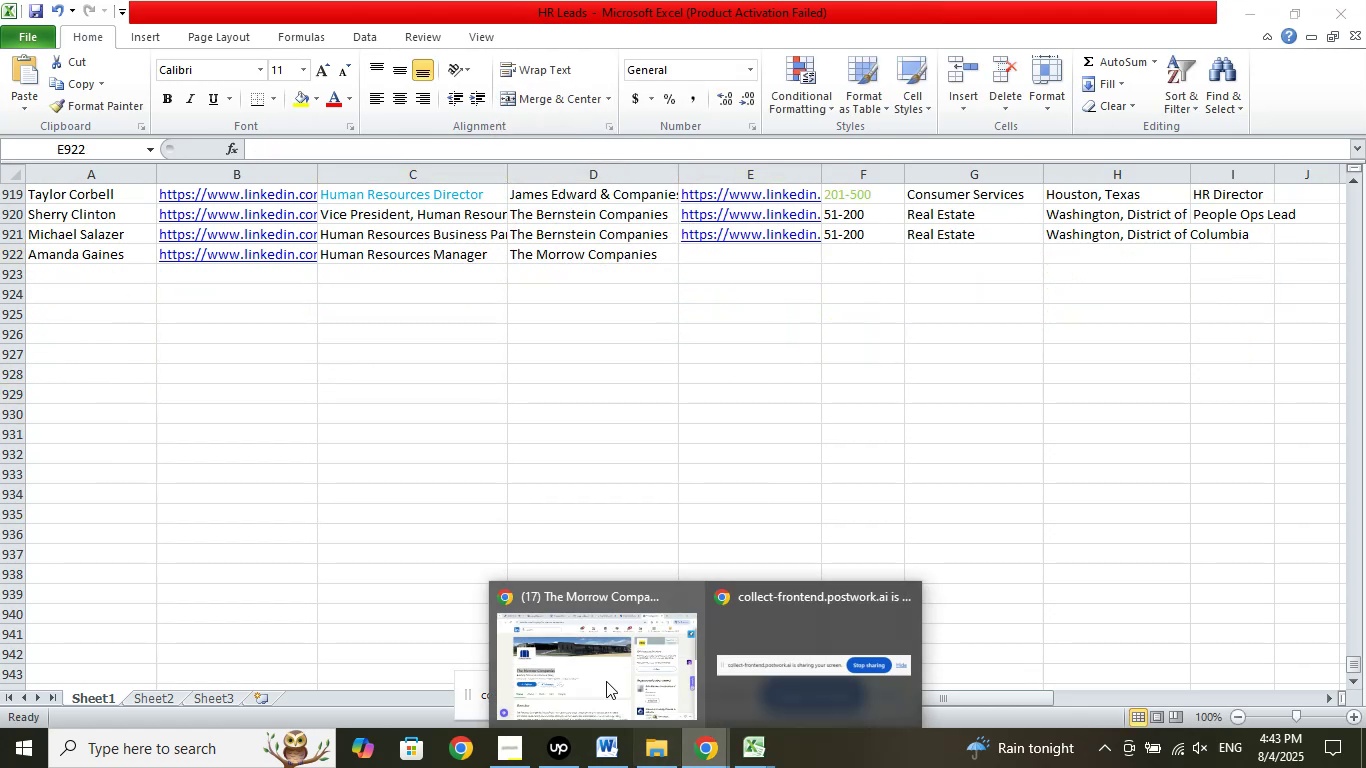 
left_click([755, 746])
 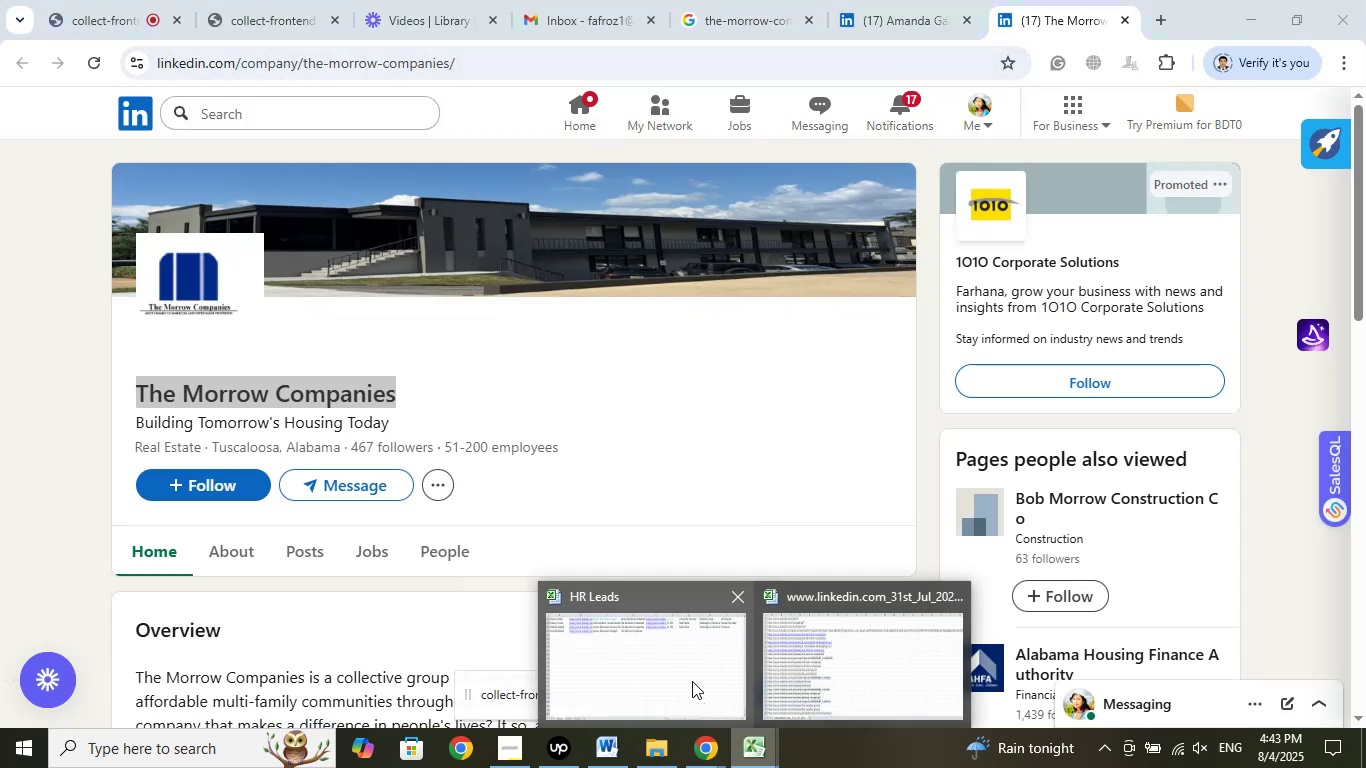 
left_click([692, 680])
 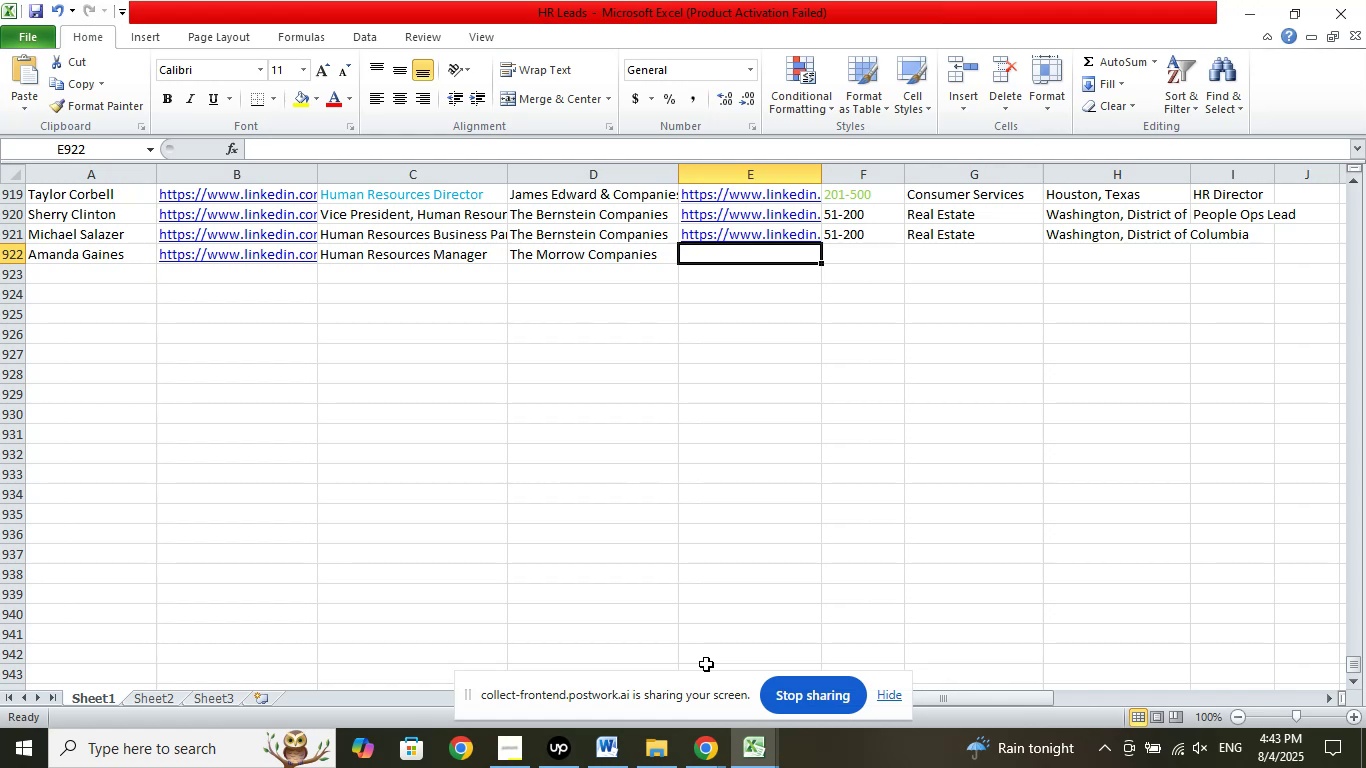 
left_click([711, 760])
 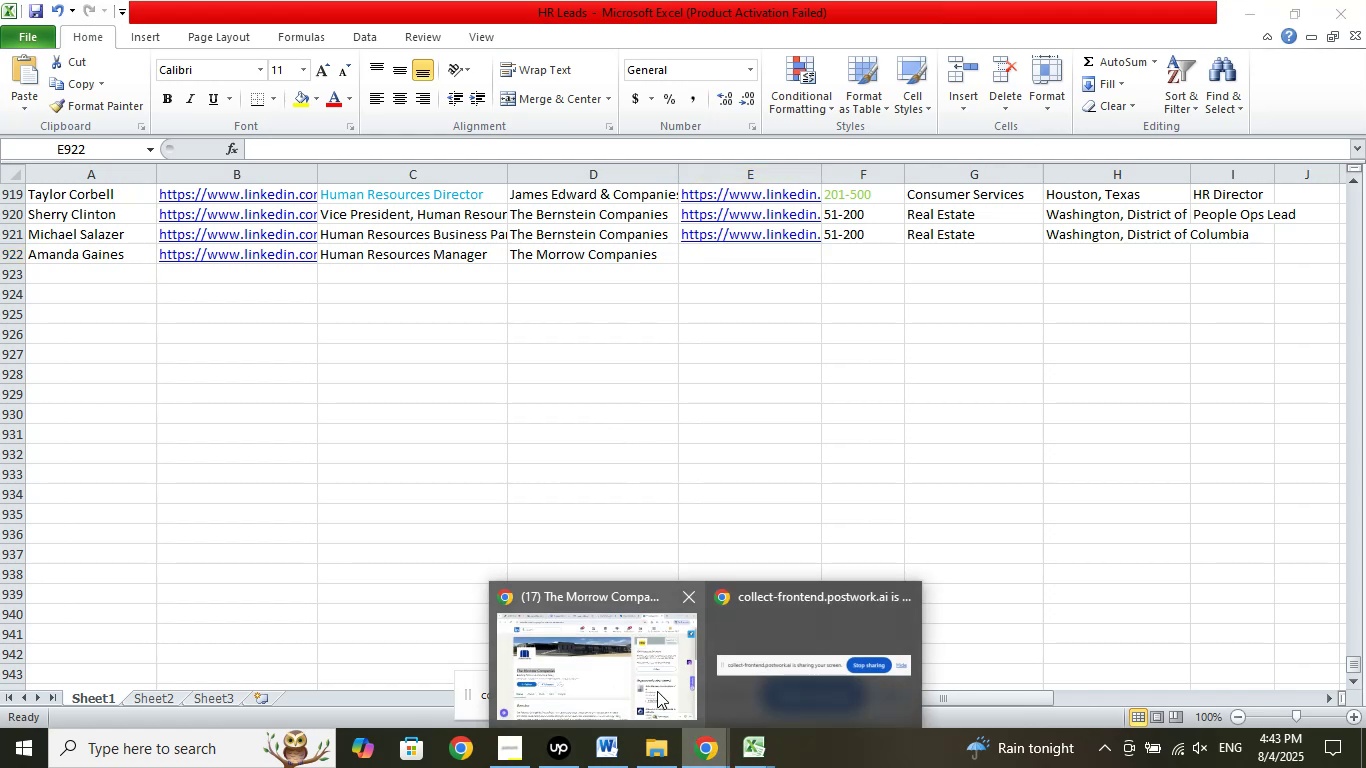 
left_click([656, 685])
 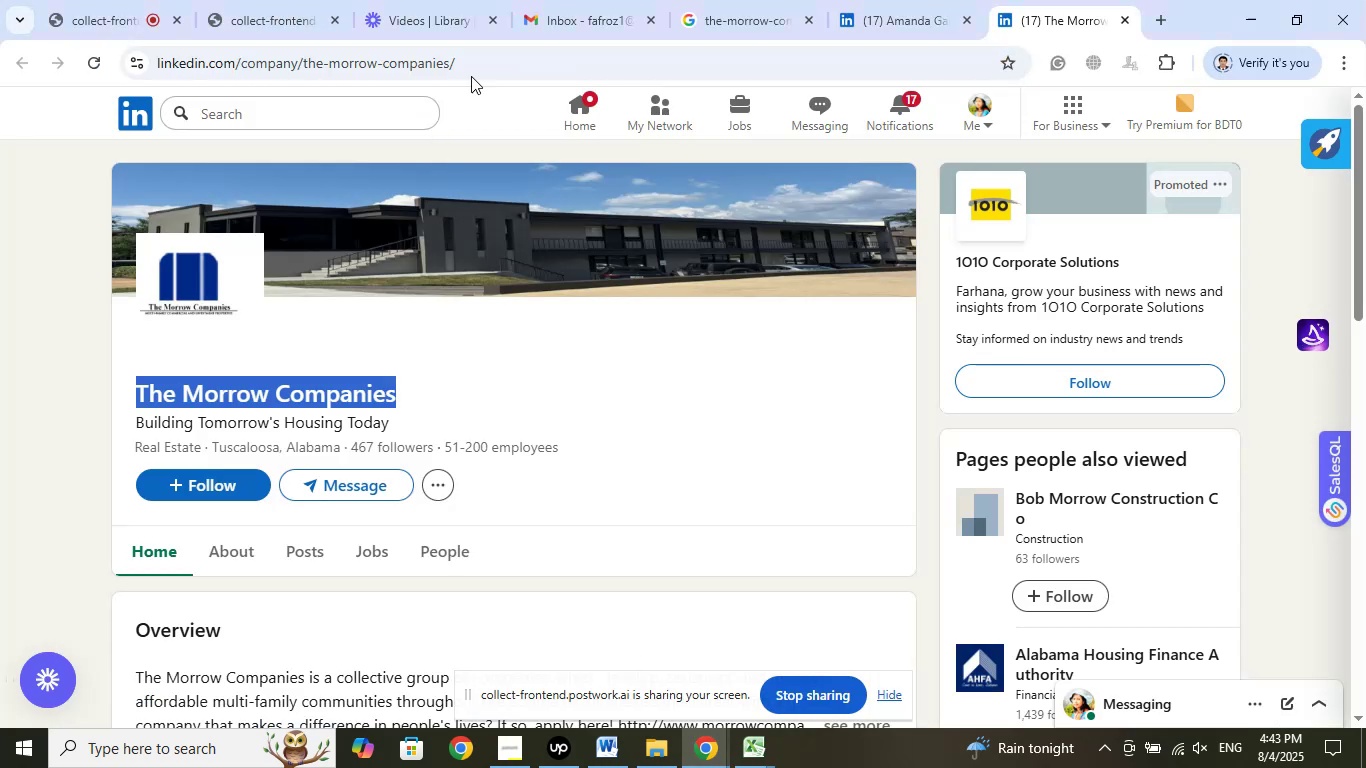 
left_click([491, 61])
 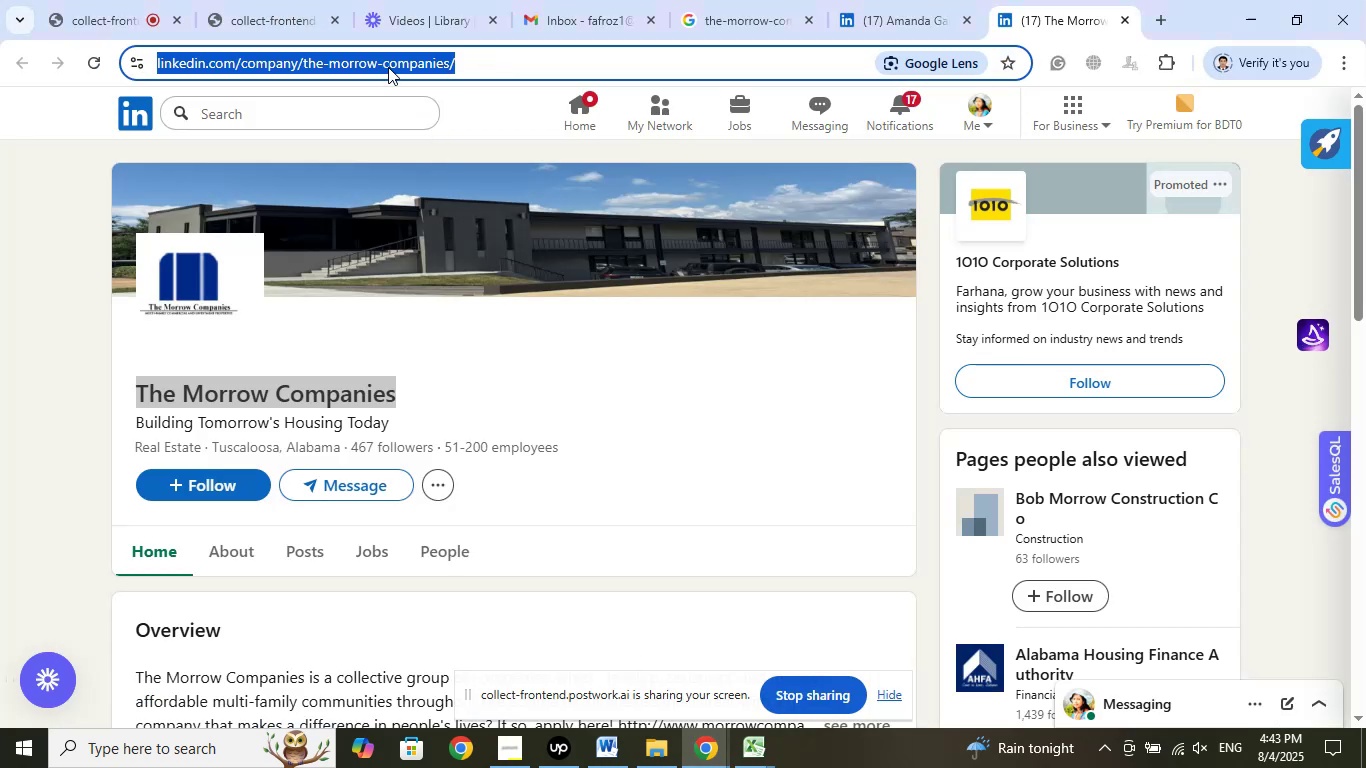 
right_click([388, 67])
 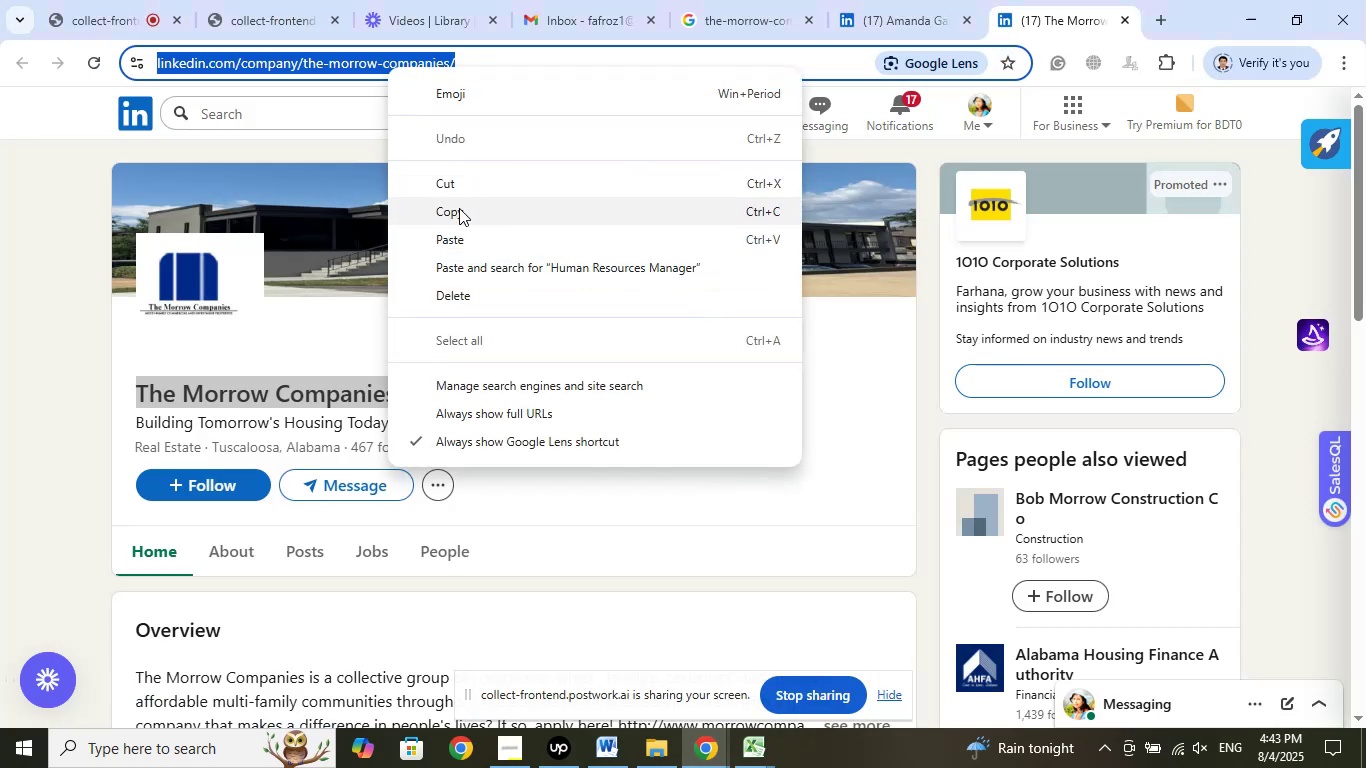 
left_click([460, 214])
 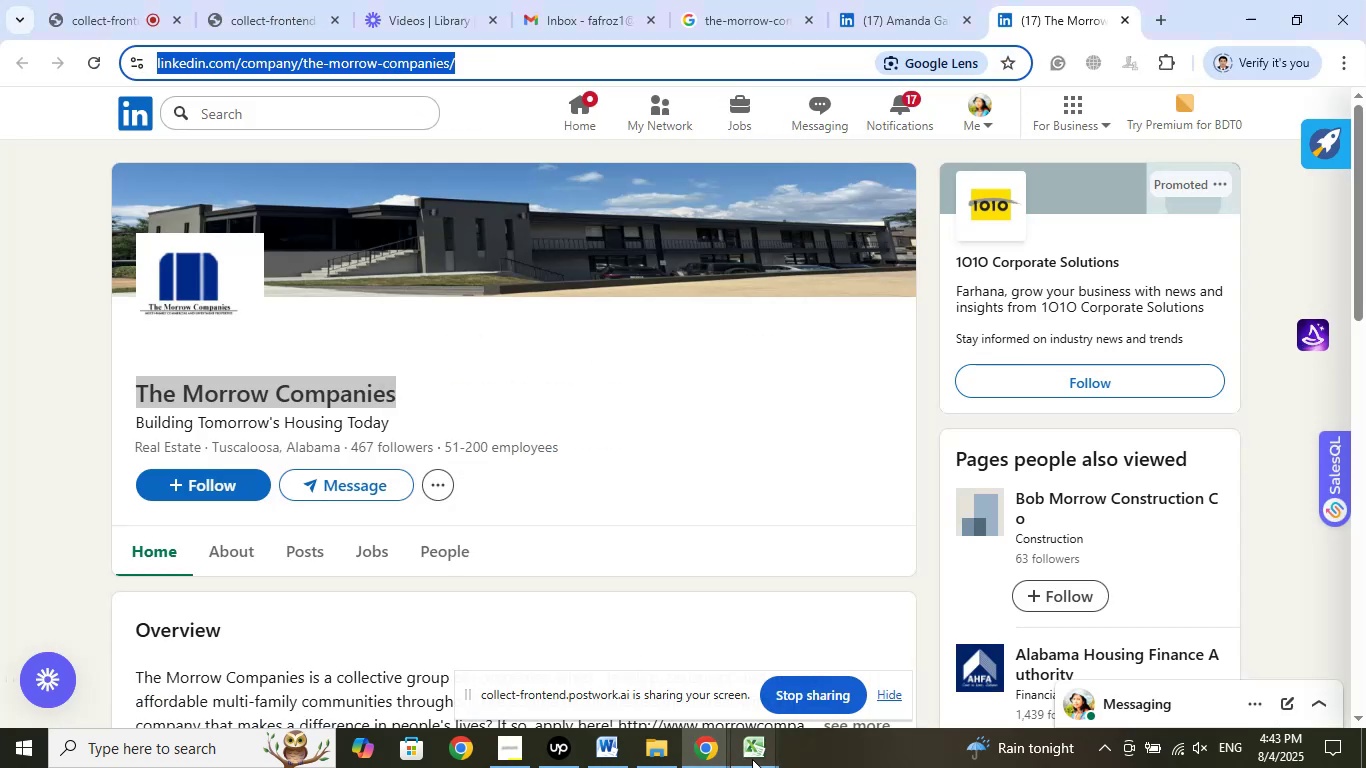 
left_click([752, 757])
 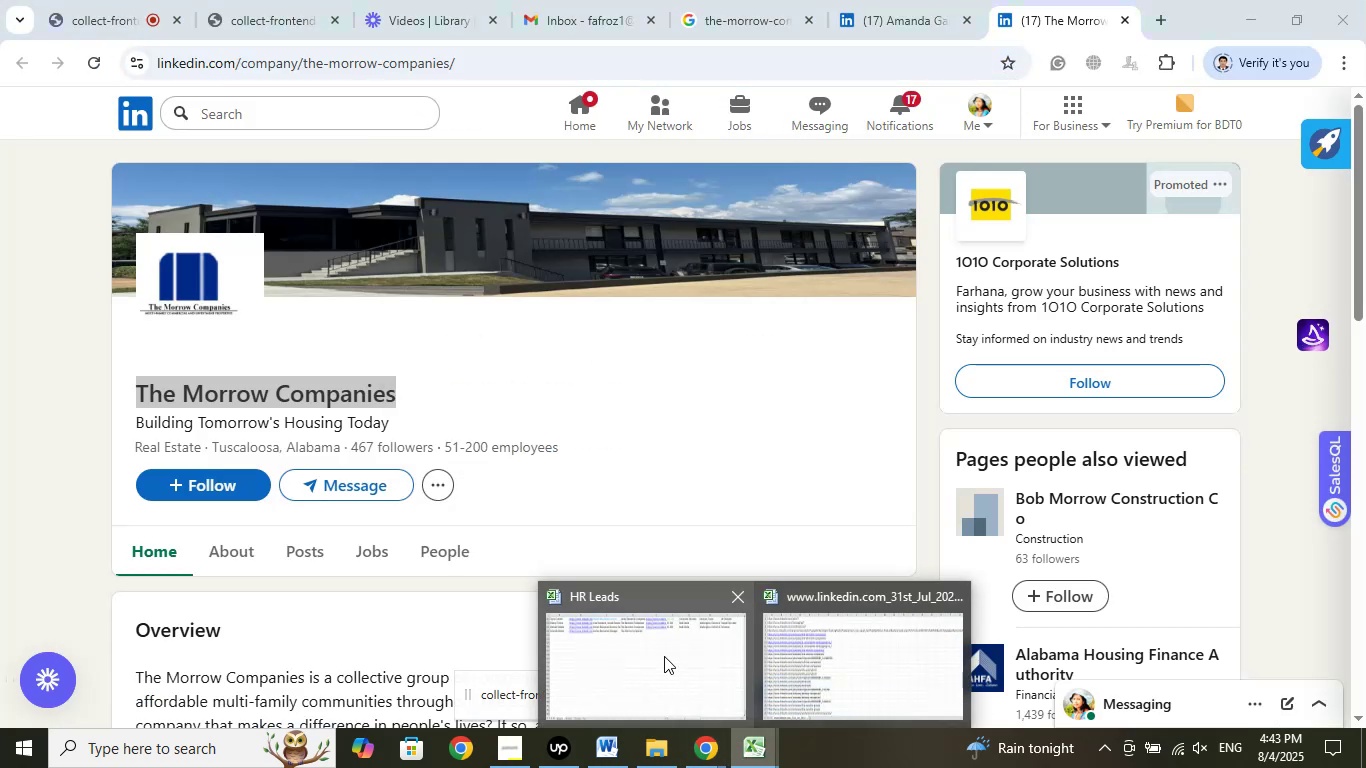 
left_click([663, 653])
 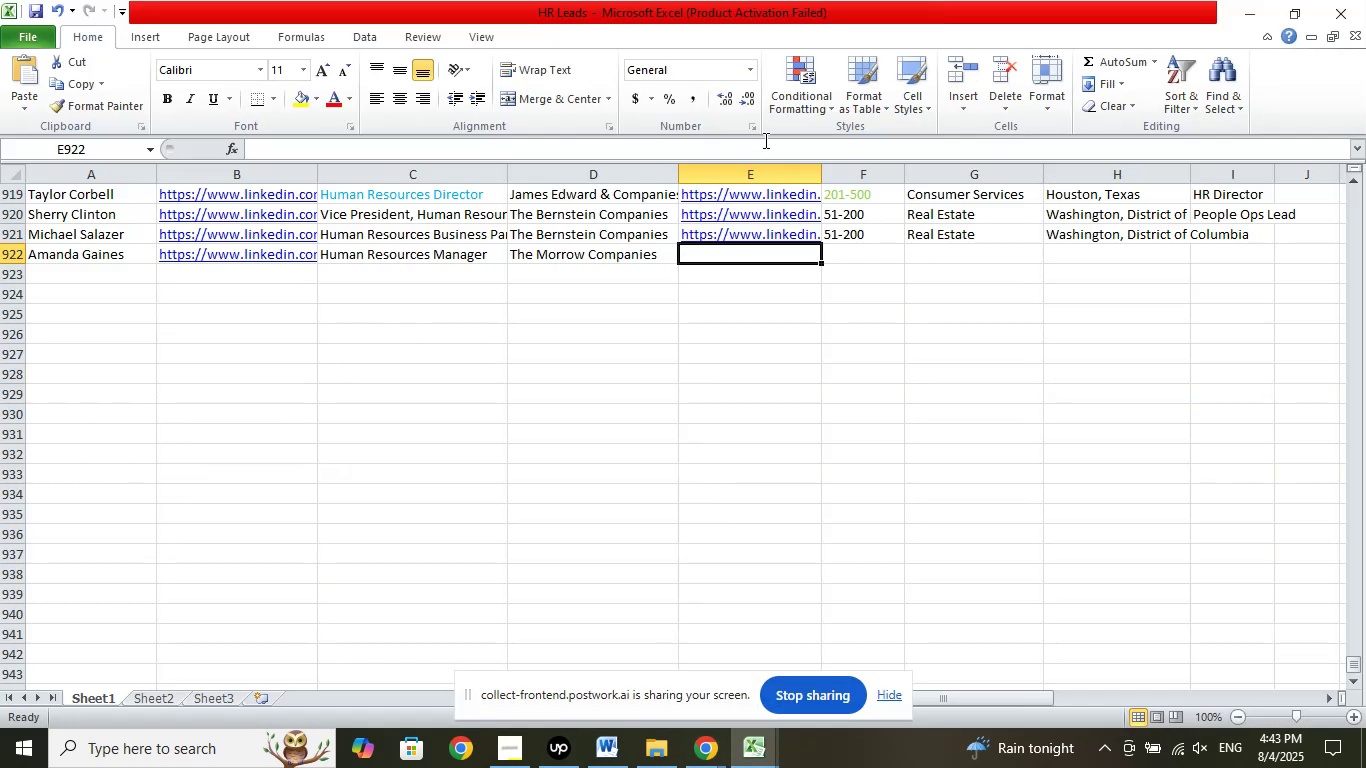 
left_click([767, 146])
 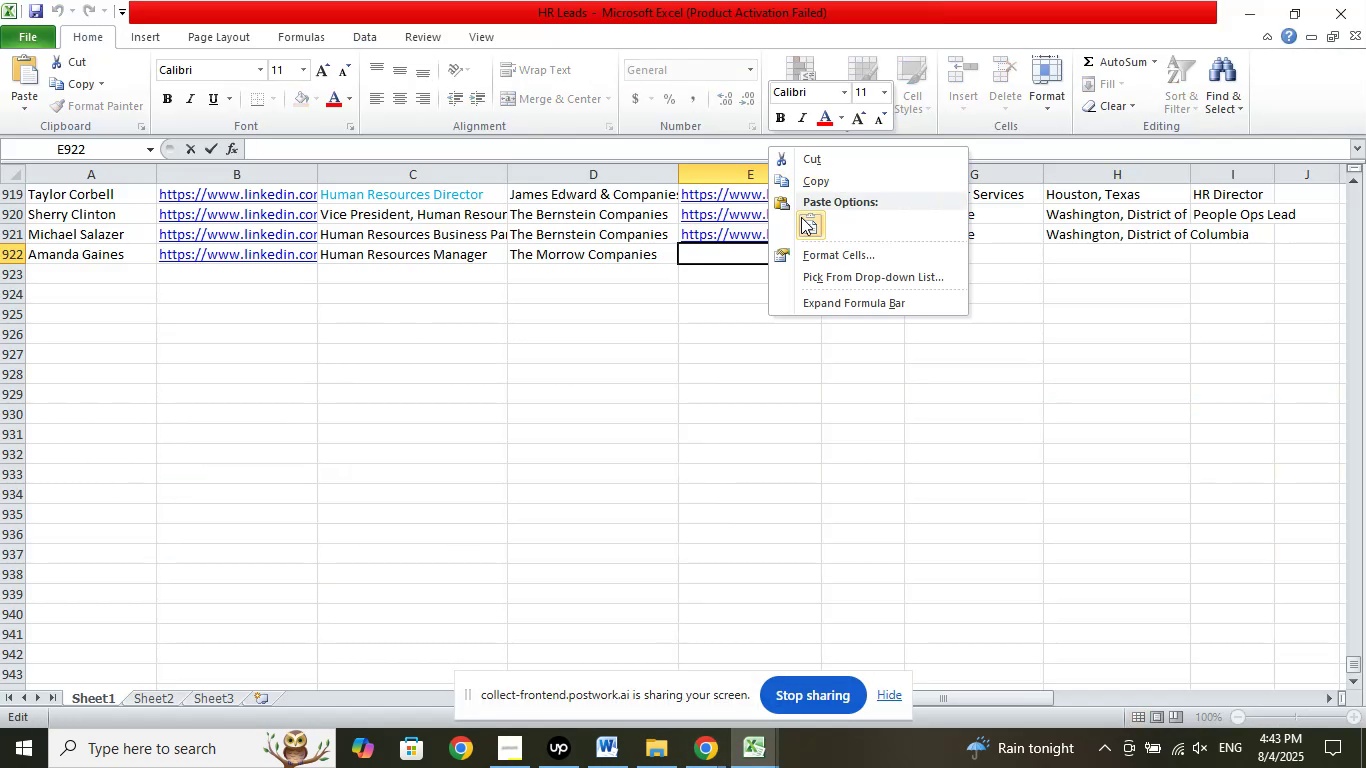 
left_click([809, 217])
 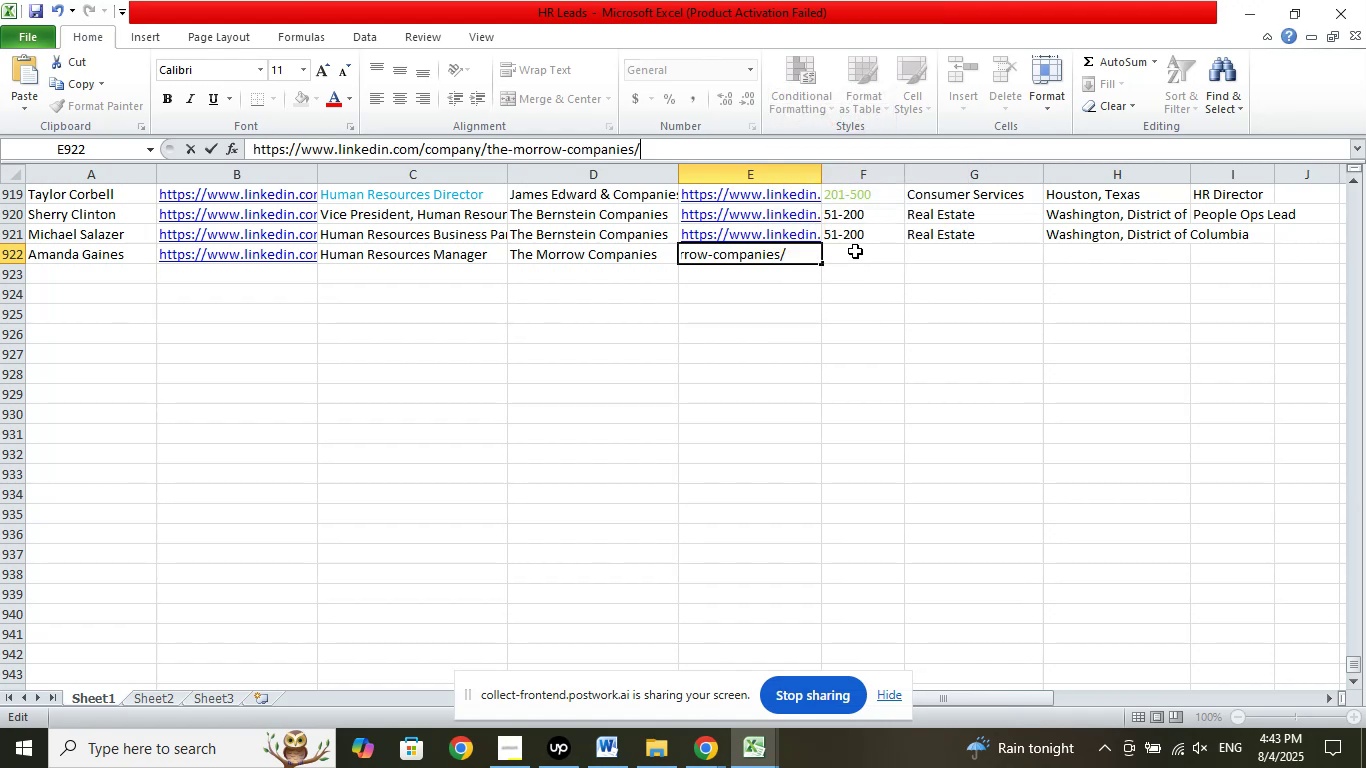 
left_click([859, 245])
 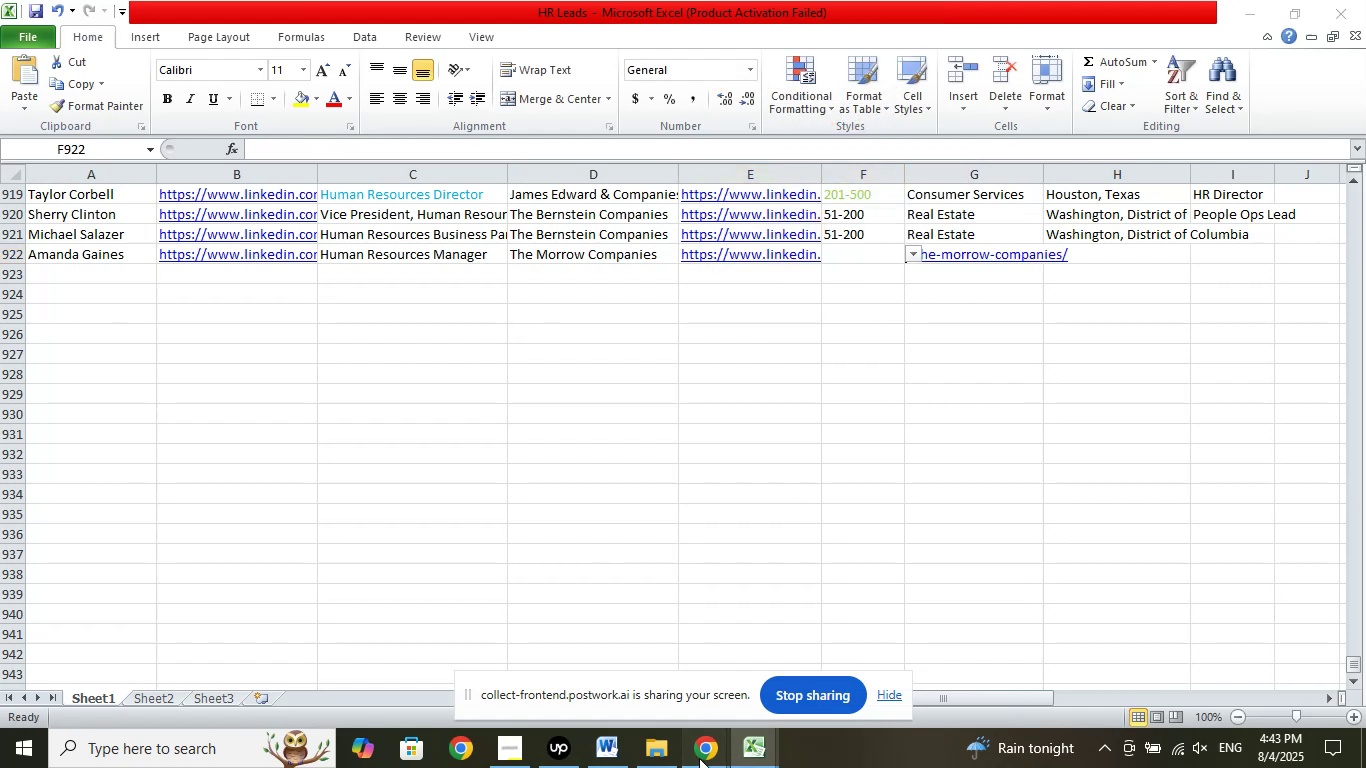 
double_click([646, 667])
 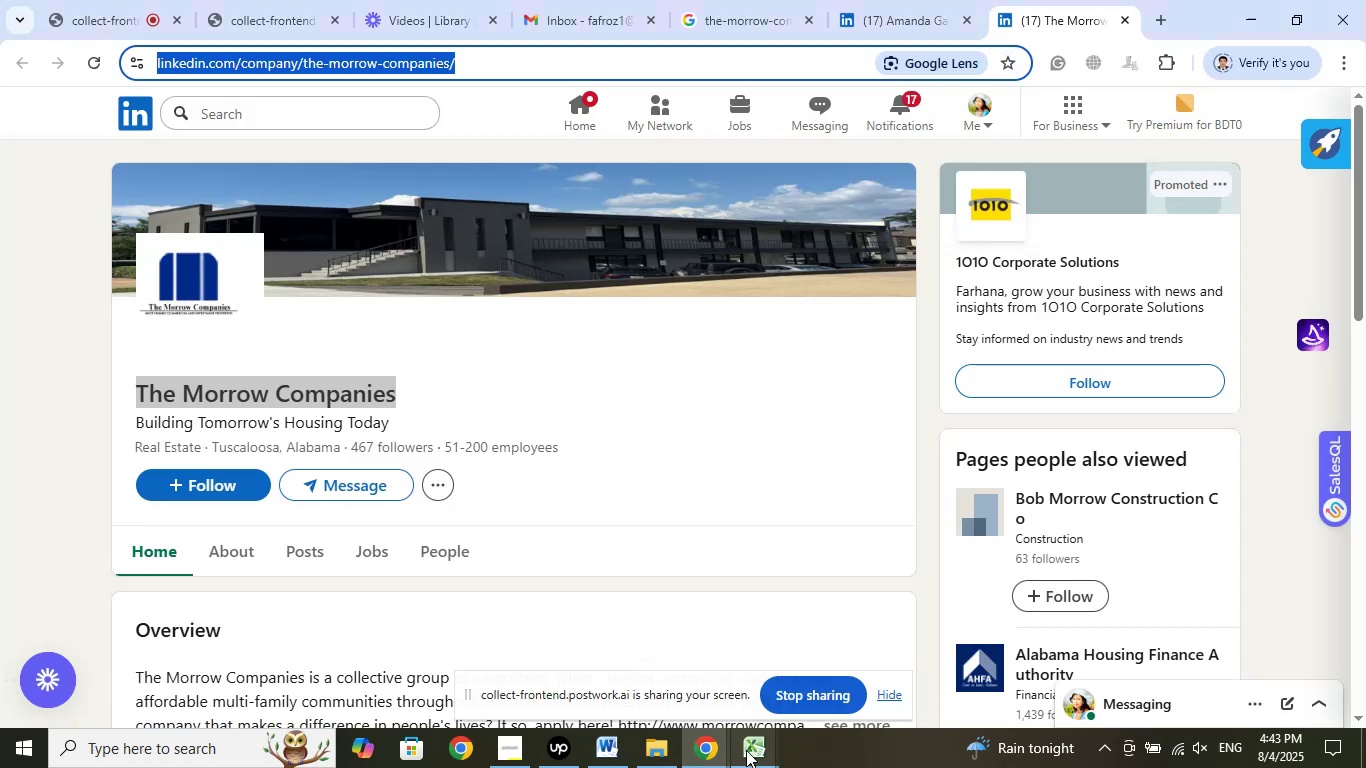 
left_click([701, 693])
 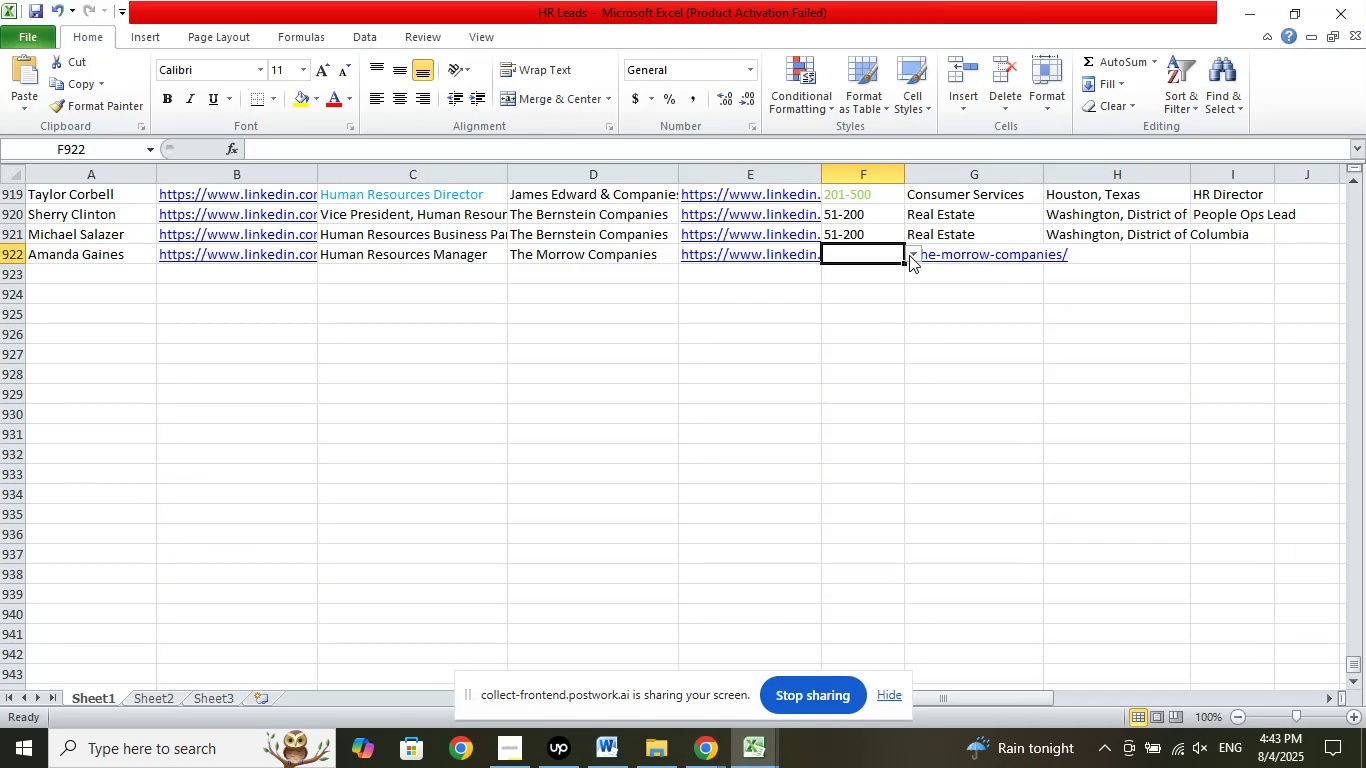 
left_click([912, 252])
 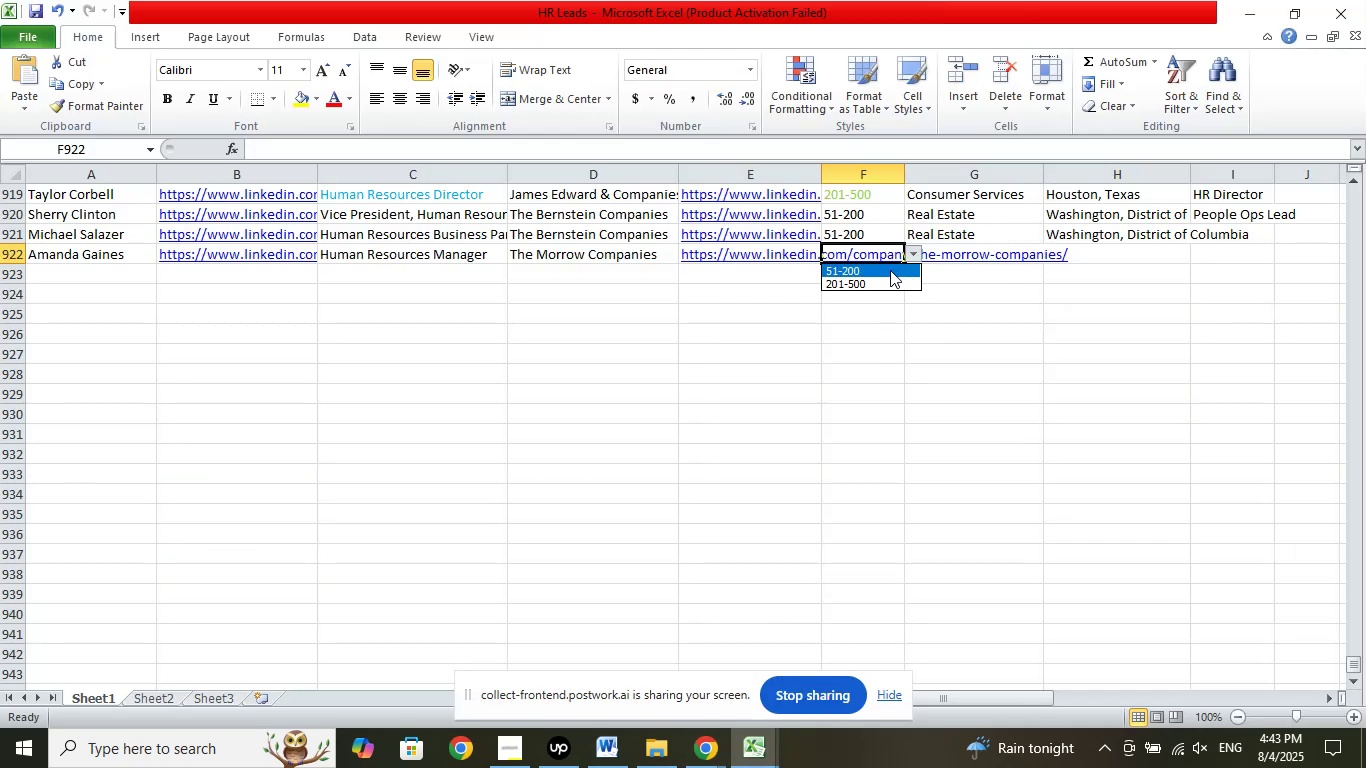 
left_click([890, 270])
 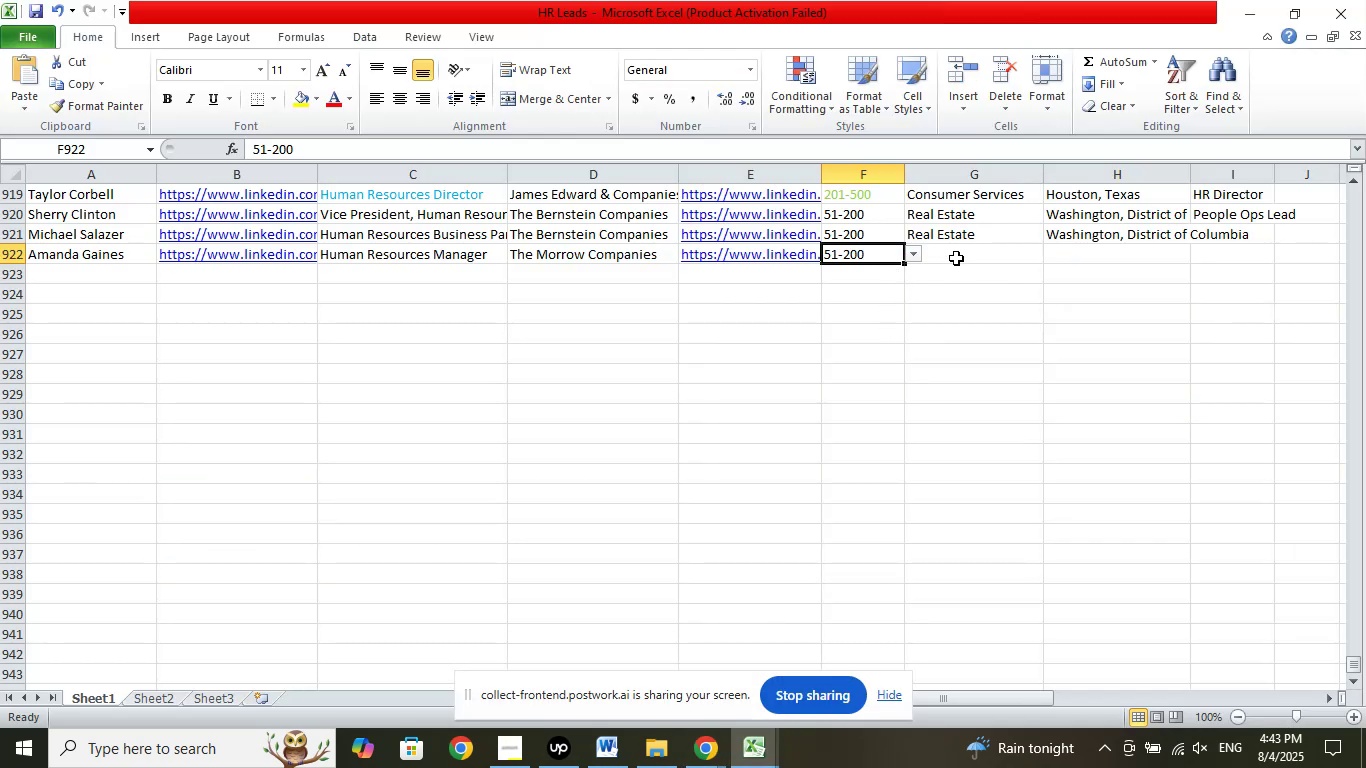 
left_click([956, 258])
 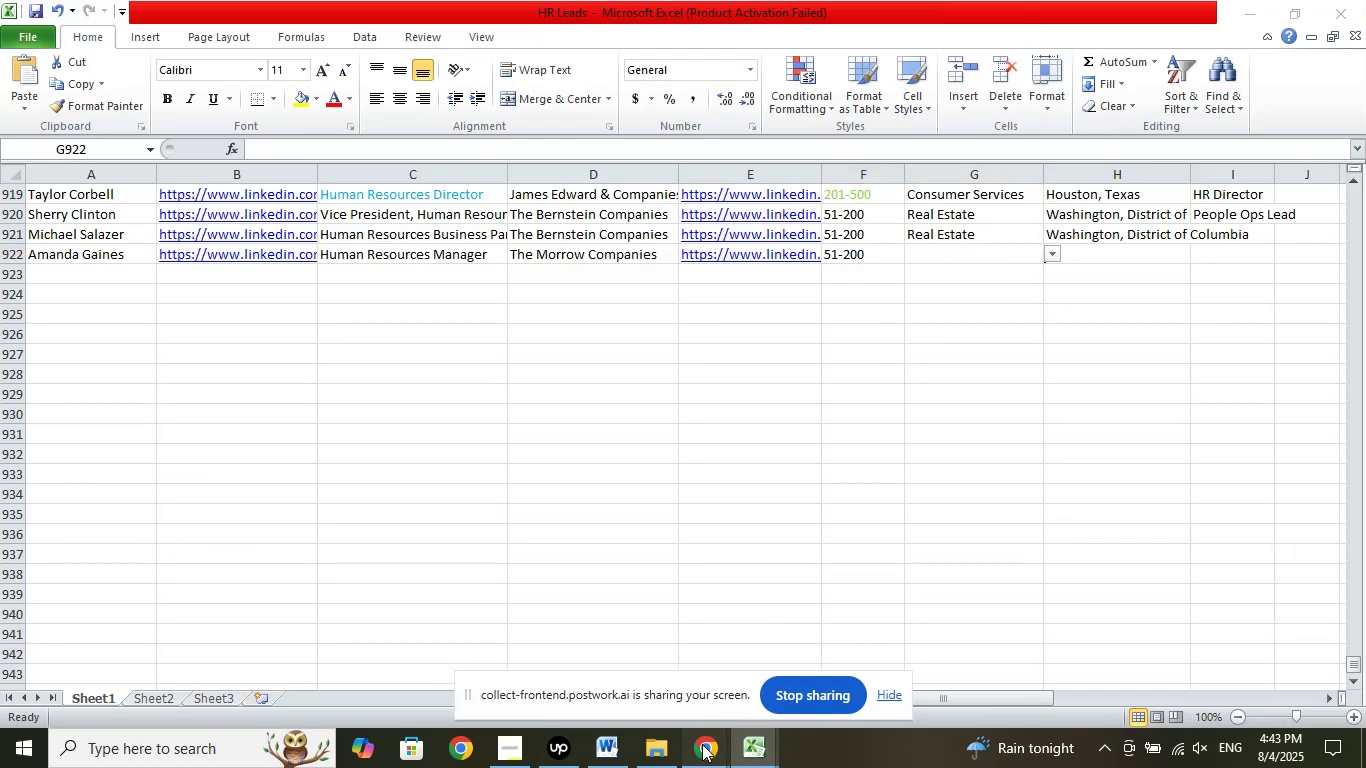 
double_click([626, 661])
 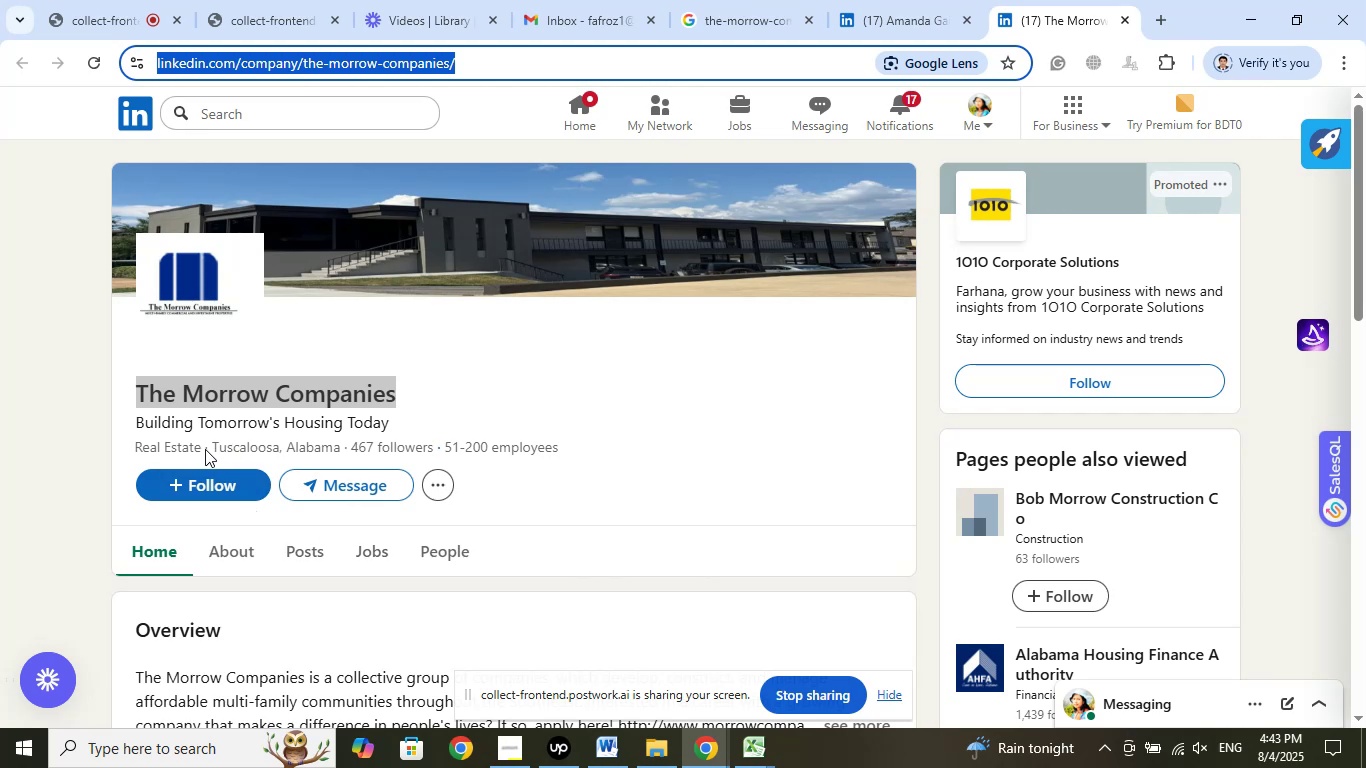 
left_click_drag(start_coordinate=[213, 441], to_coordinate=[343, 448])
 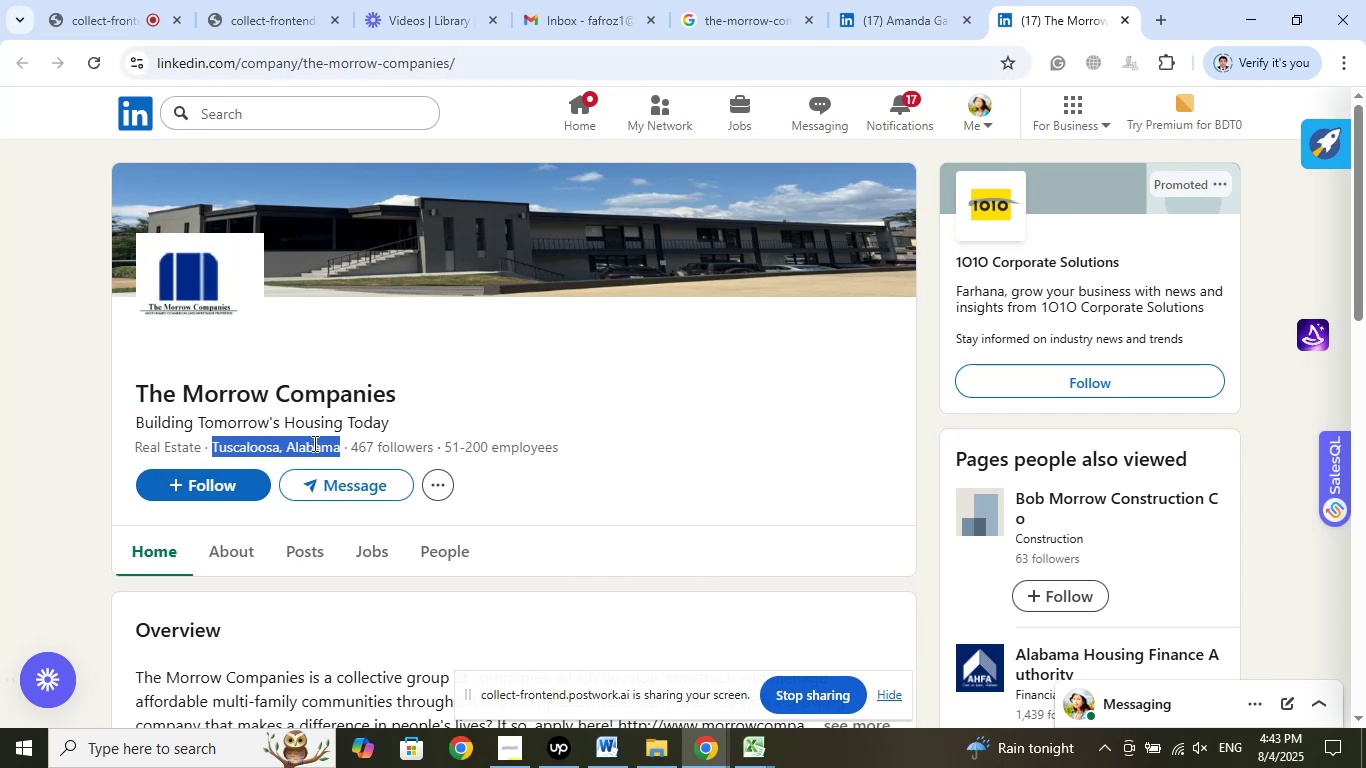 
right_click([312, 442])
 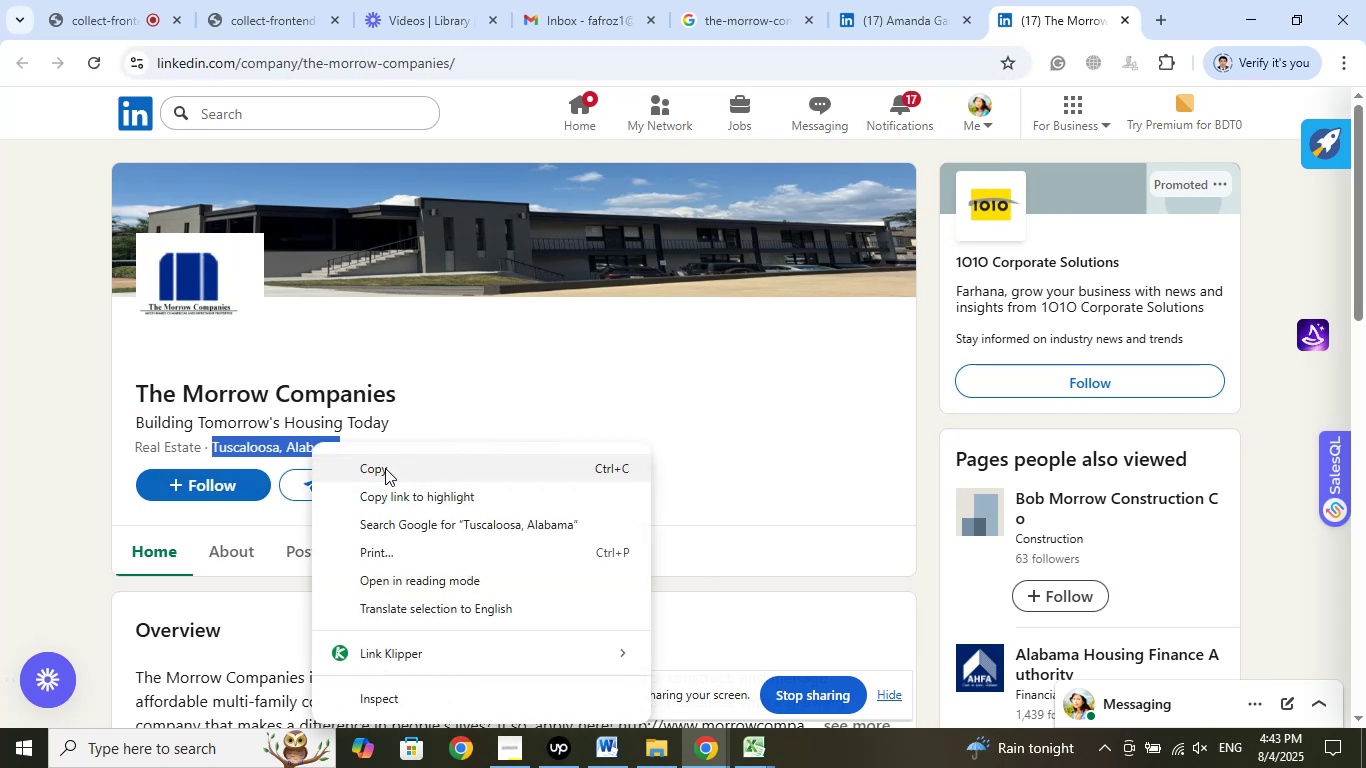 
left_click([385, 468])
 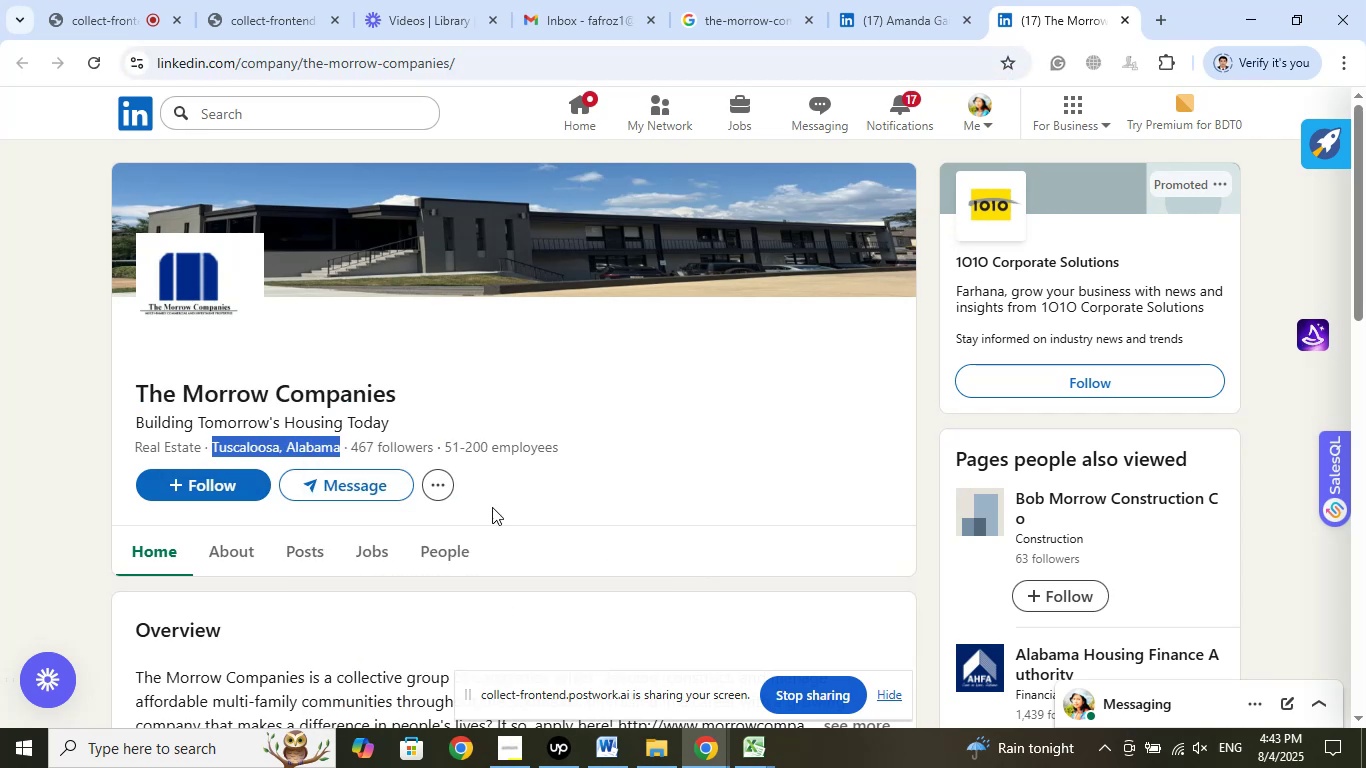 
left_click([750, 757])
 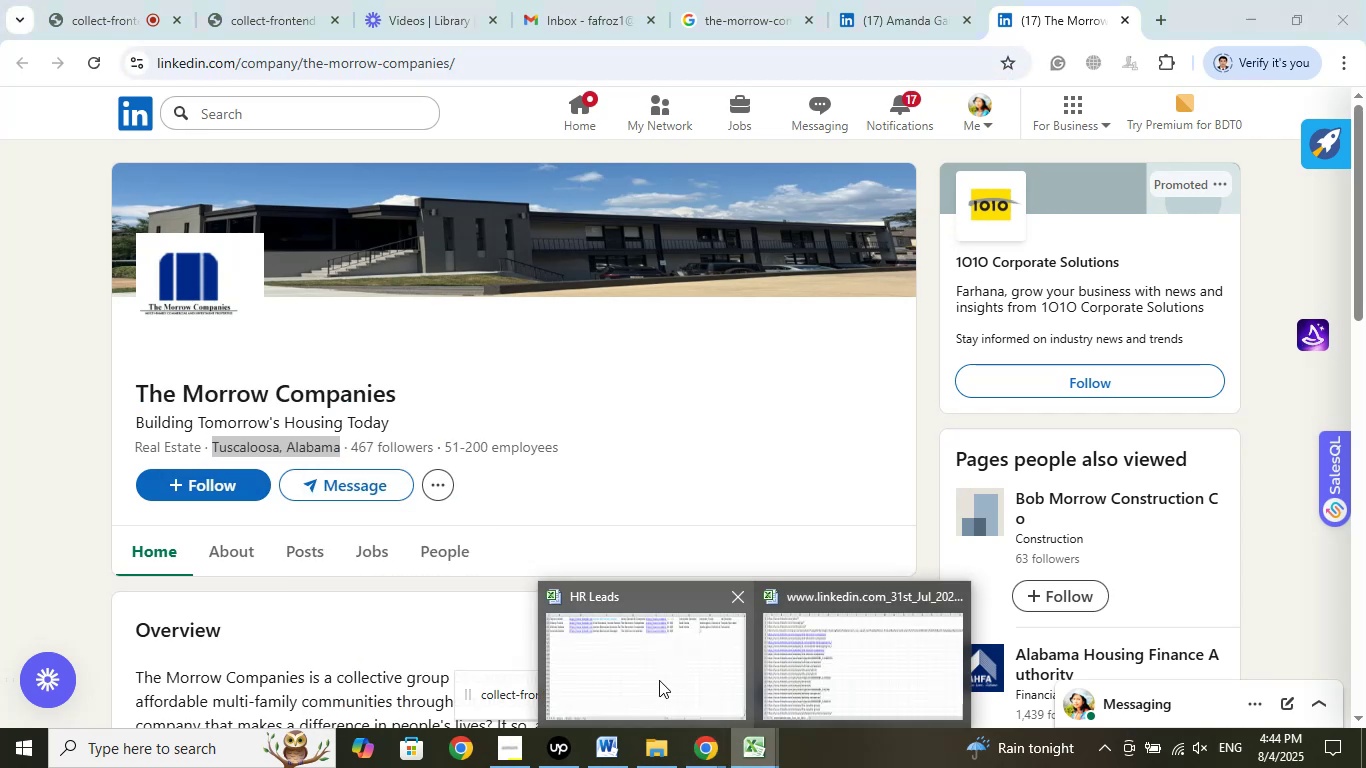 
left_click([659, 680])
 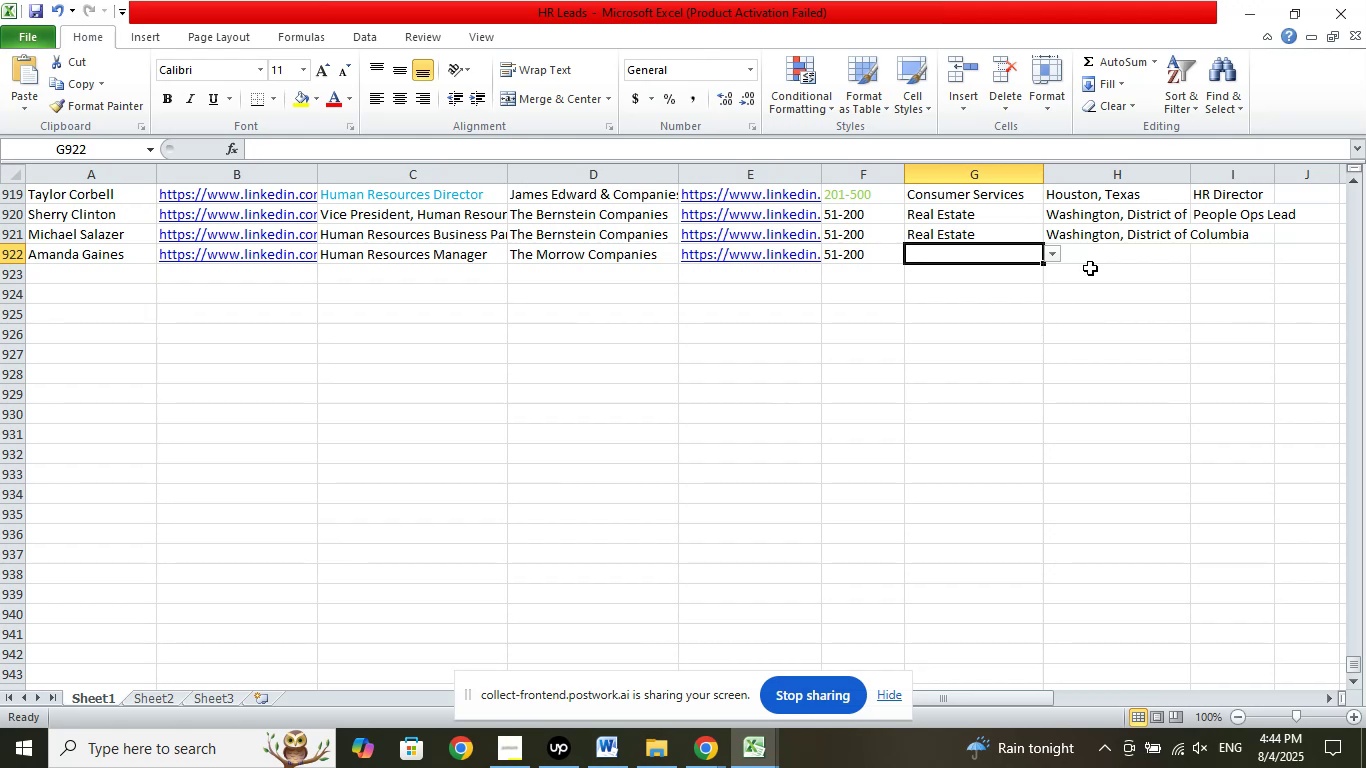 
left_click([1095, 253])
 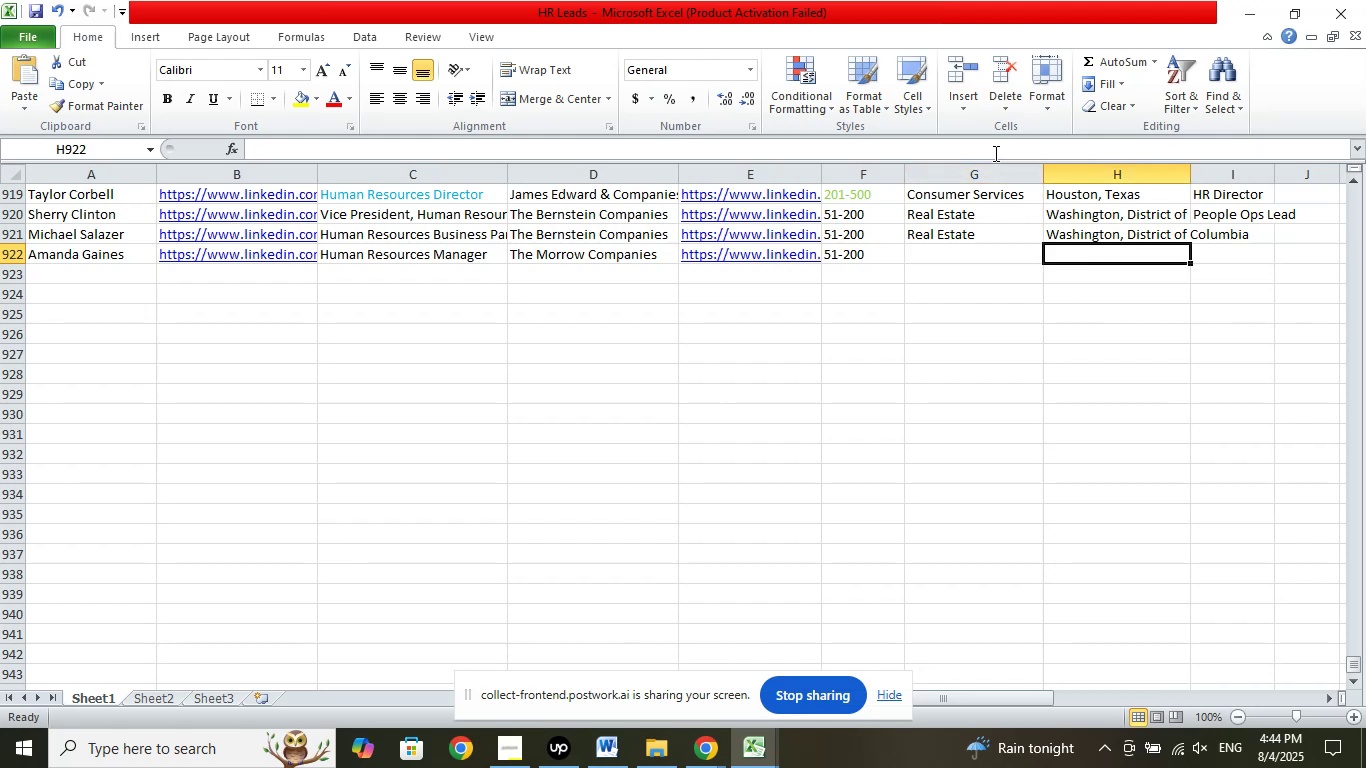 
left_click([994, 153])
 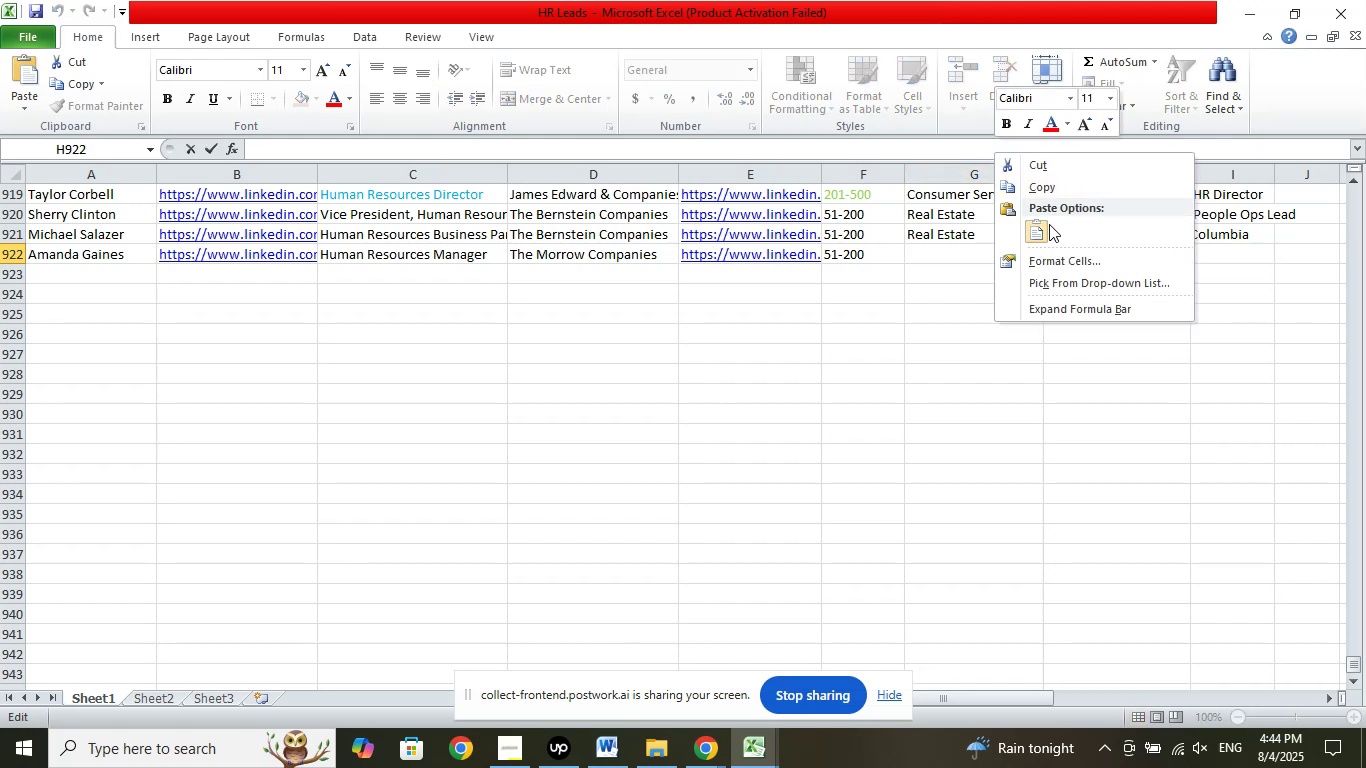 
left_click([1041, 226])
 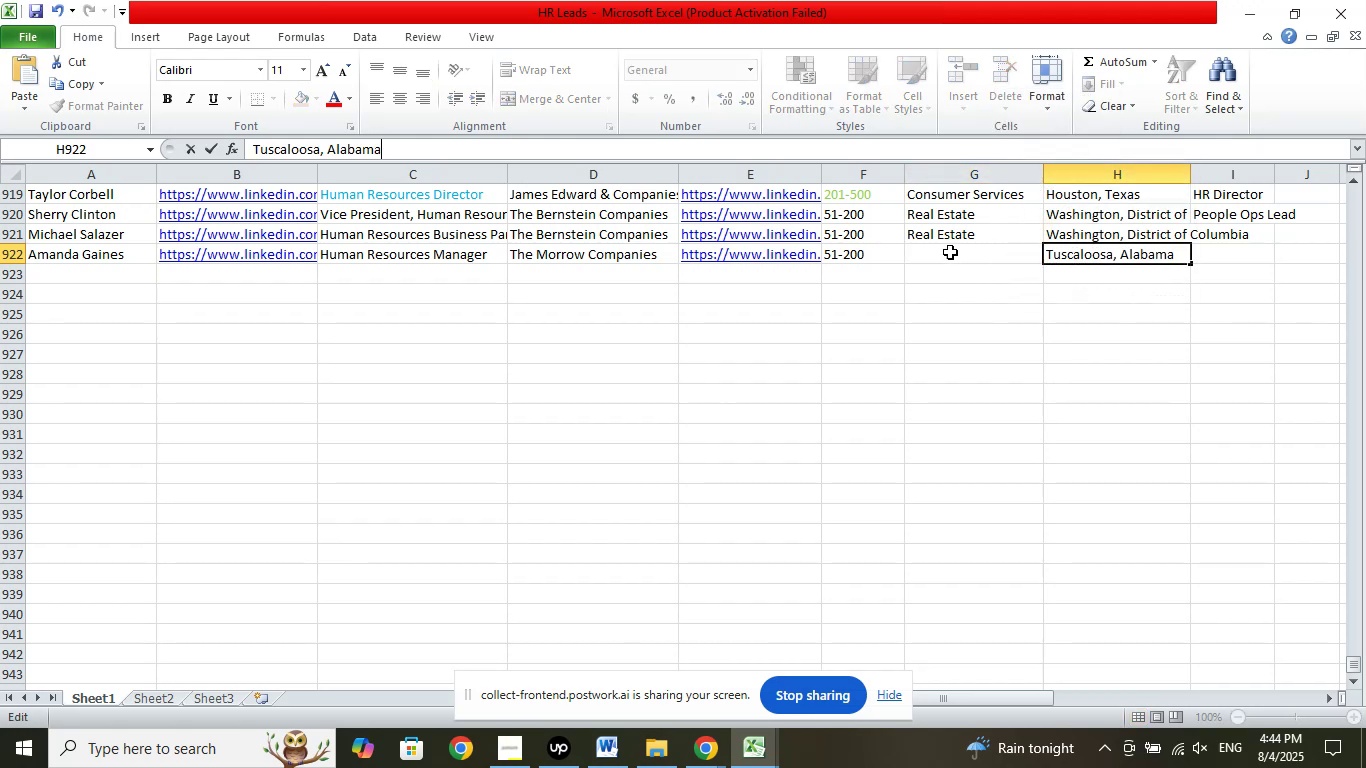 
left_click([950, 251])
 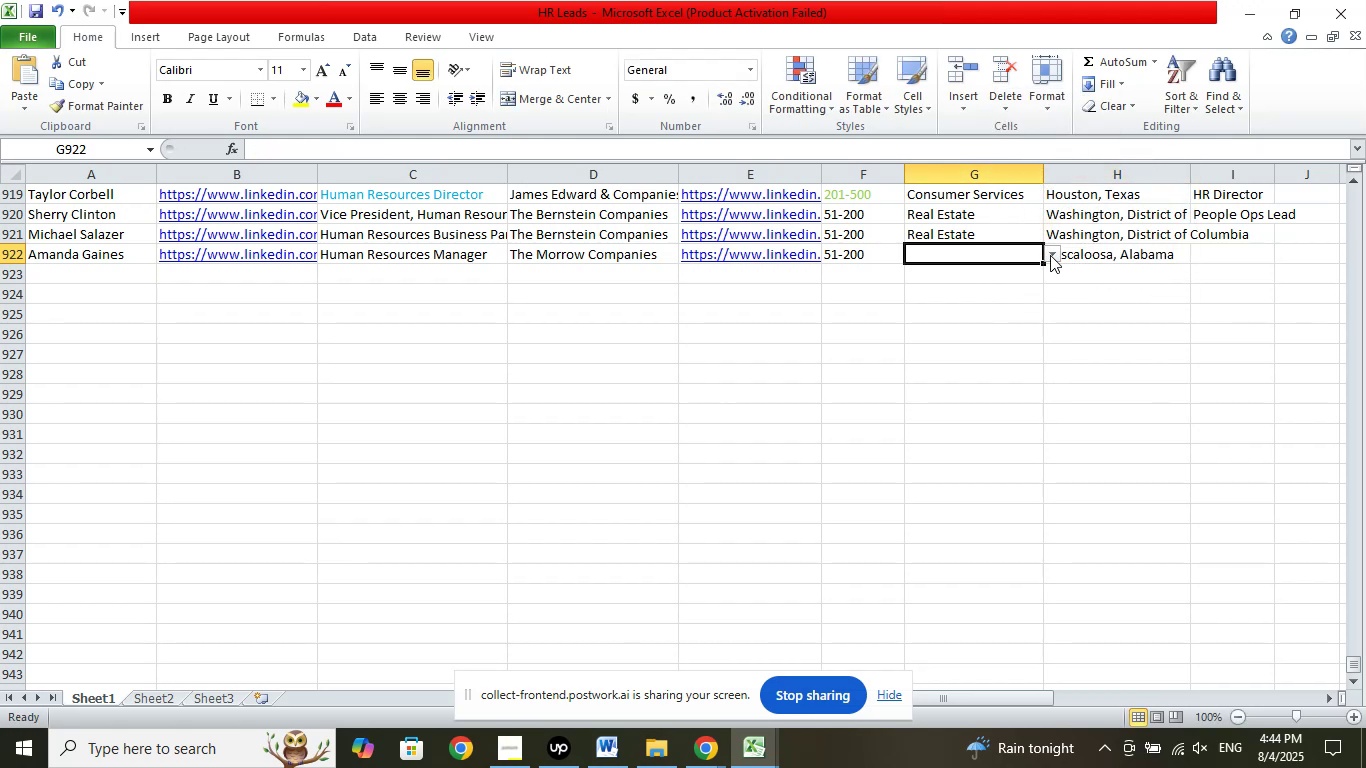 
left_click([1051, 251])
 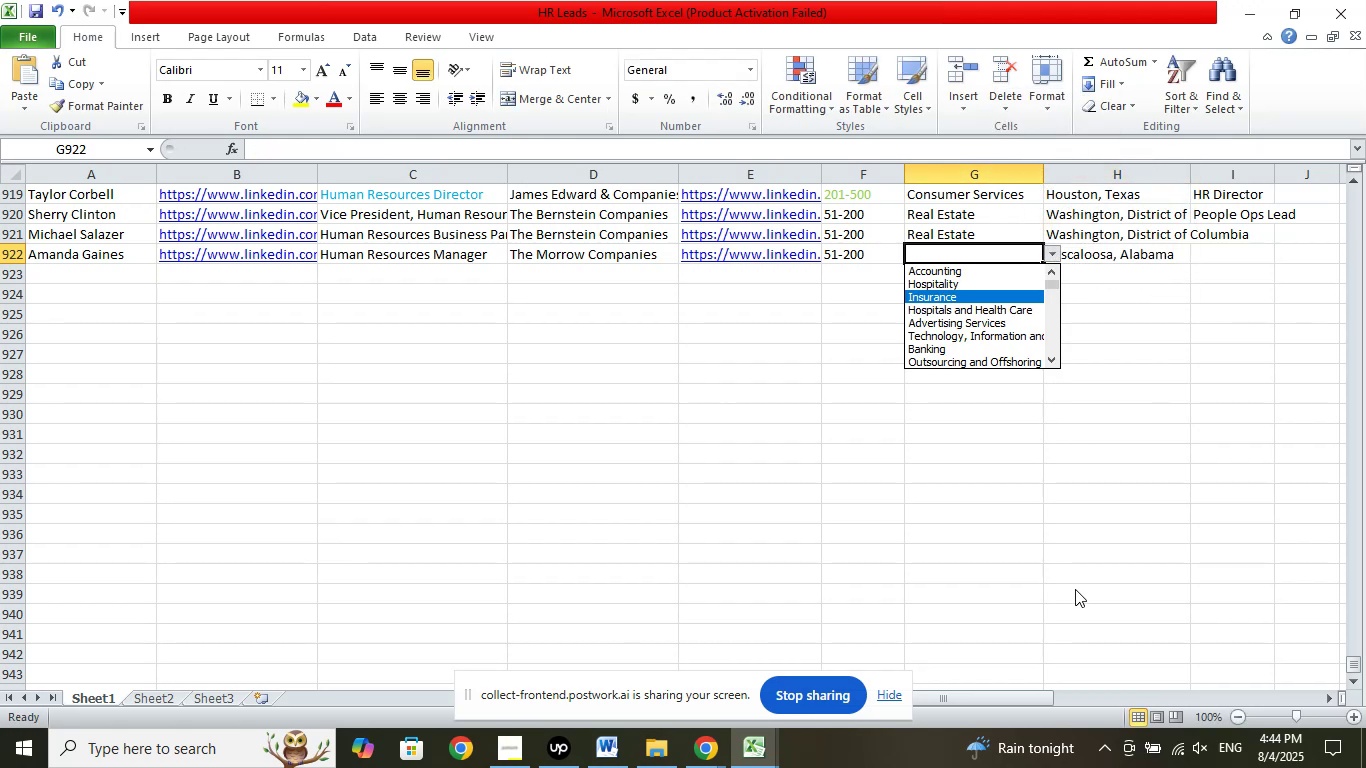 
key(ArrowDown)
 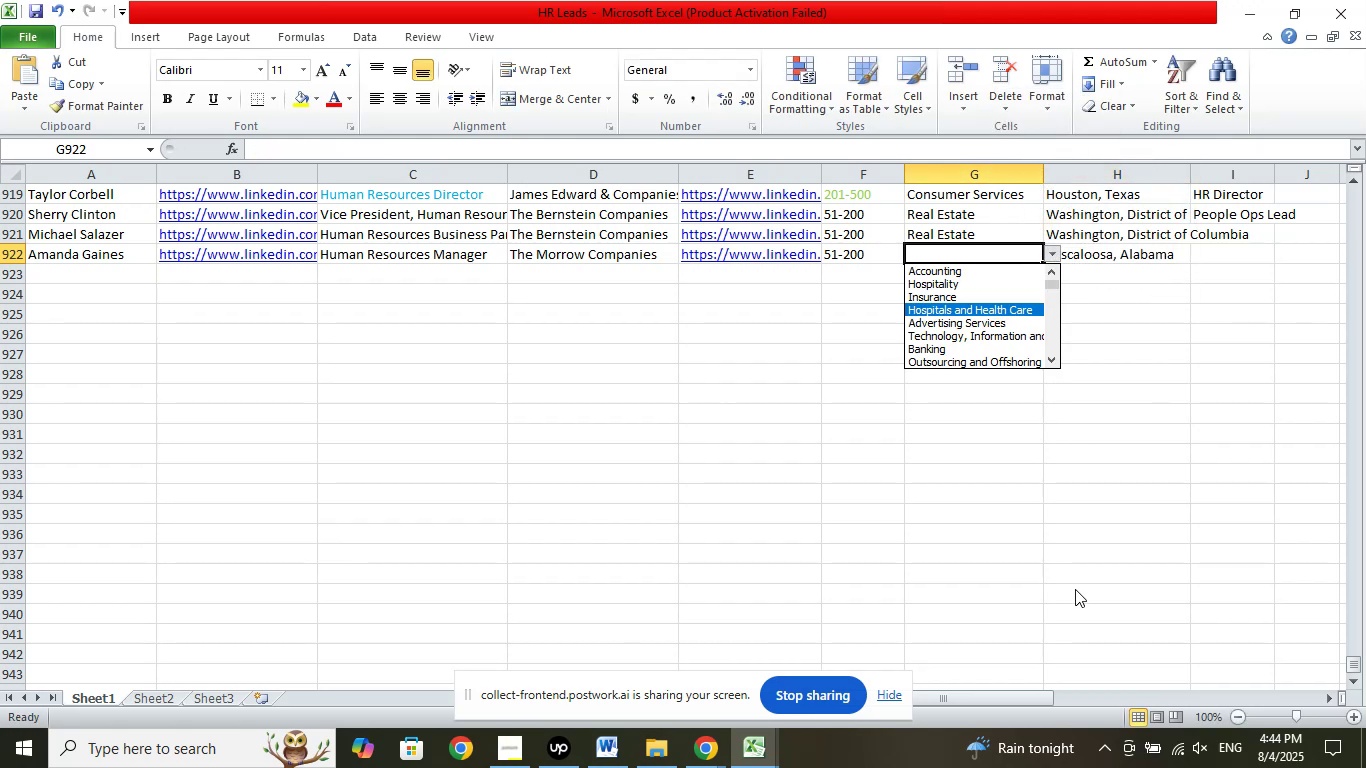 
key(ArrowDown)
 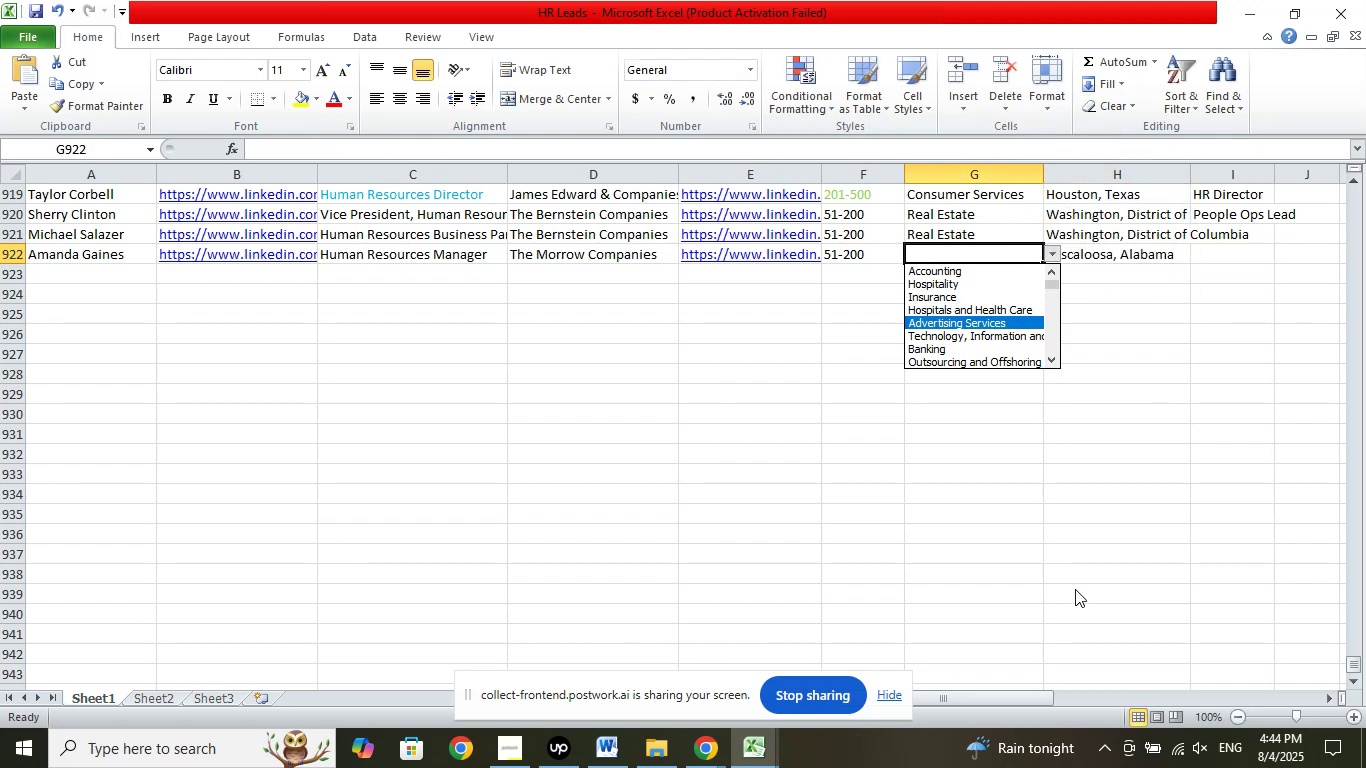 
key(ArrowDown)
 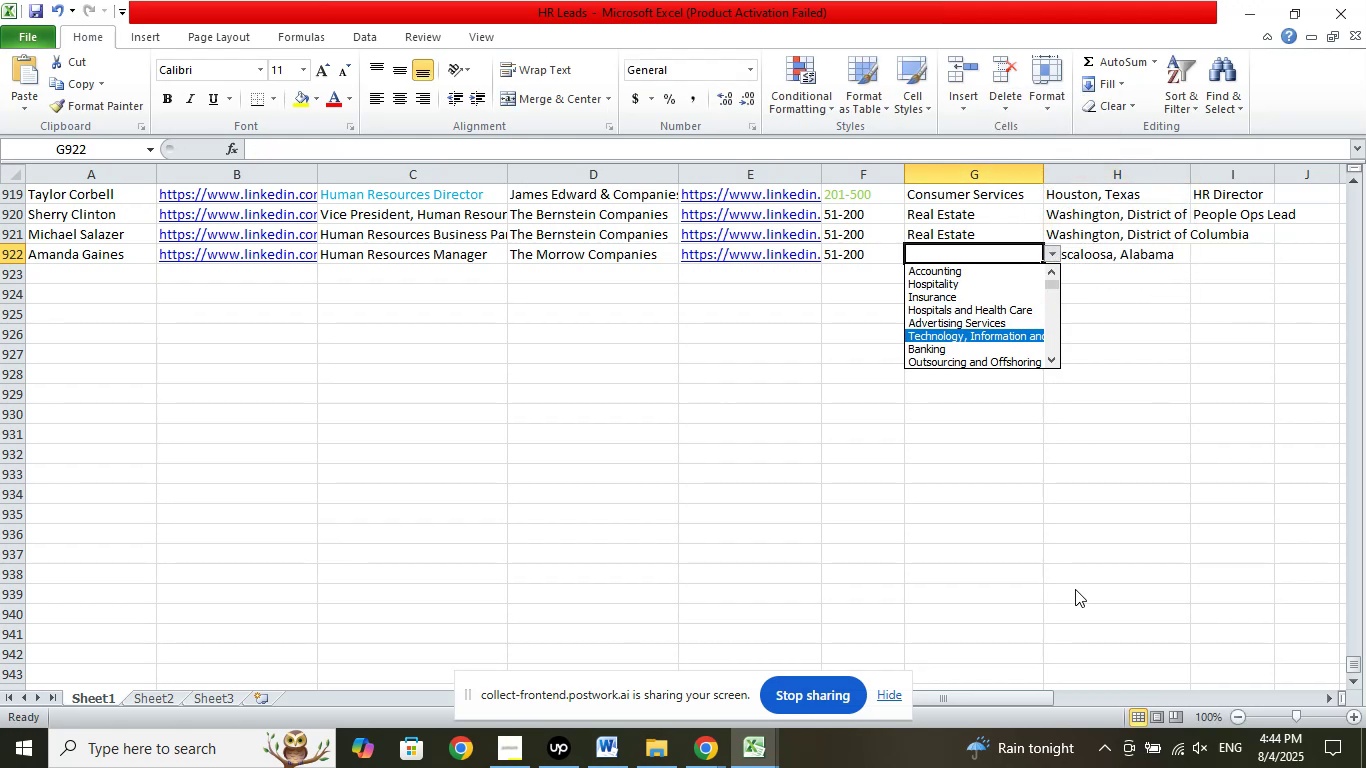 
key(ArrowDown)
 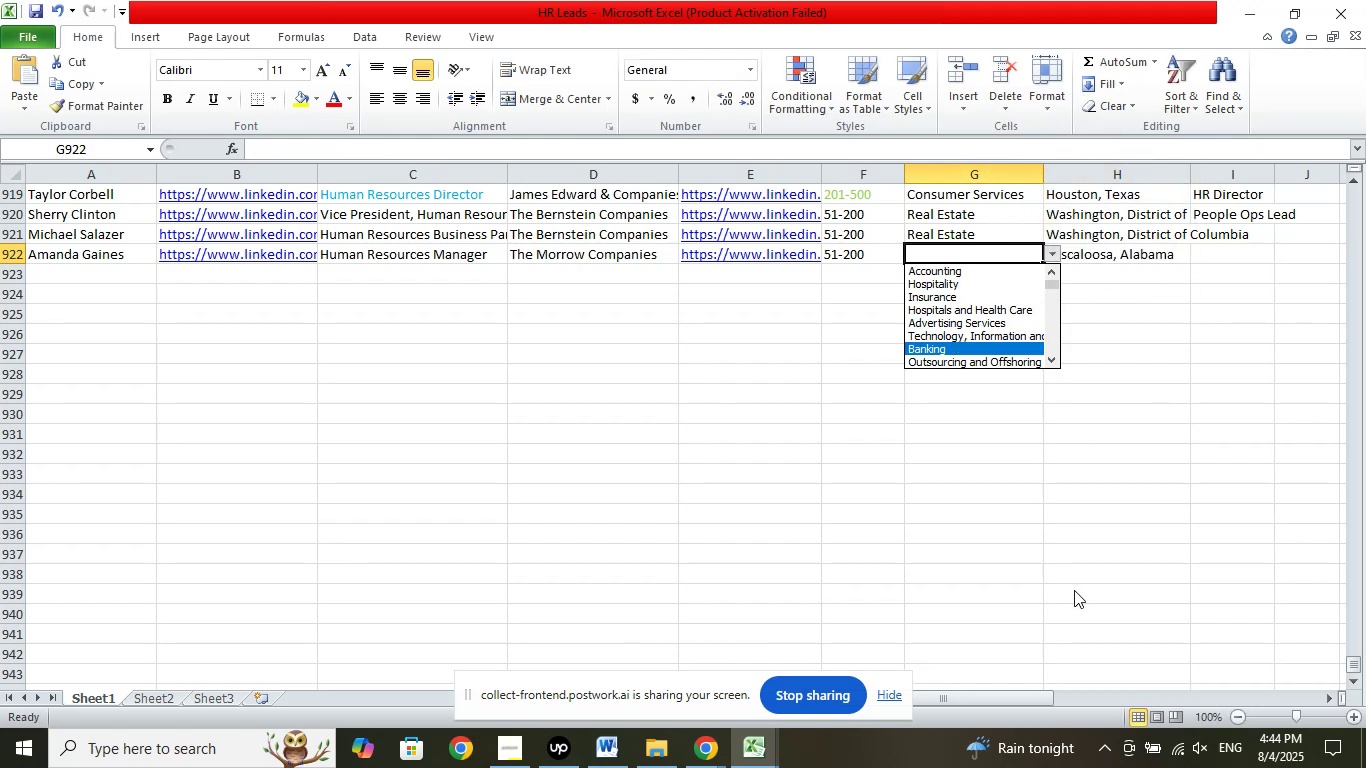 
key(ArrowDown)
 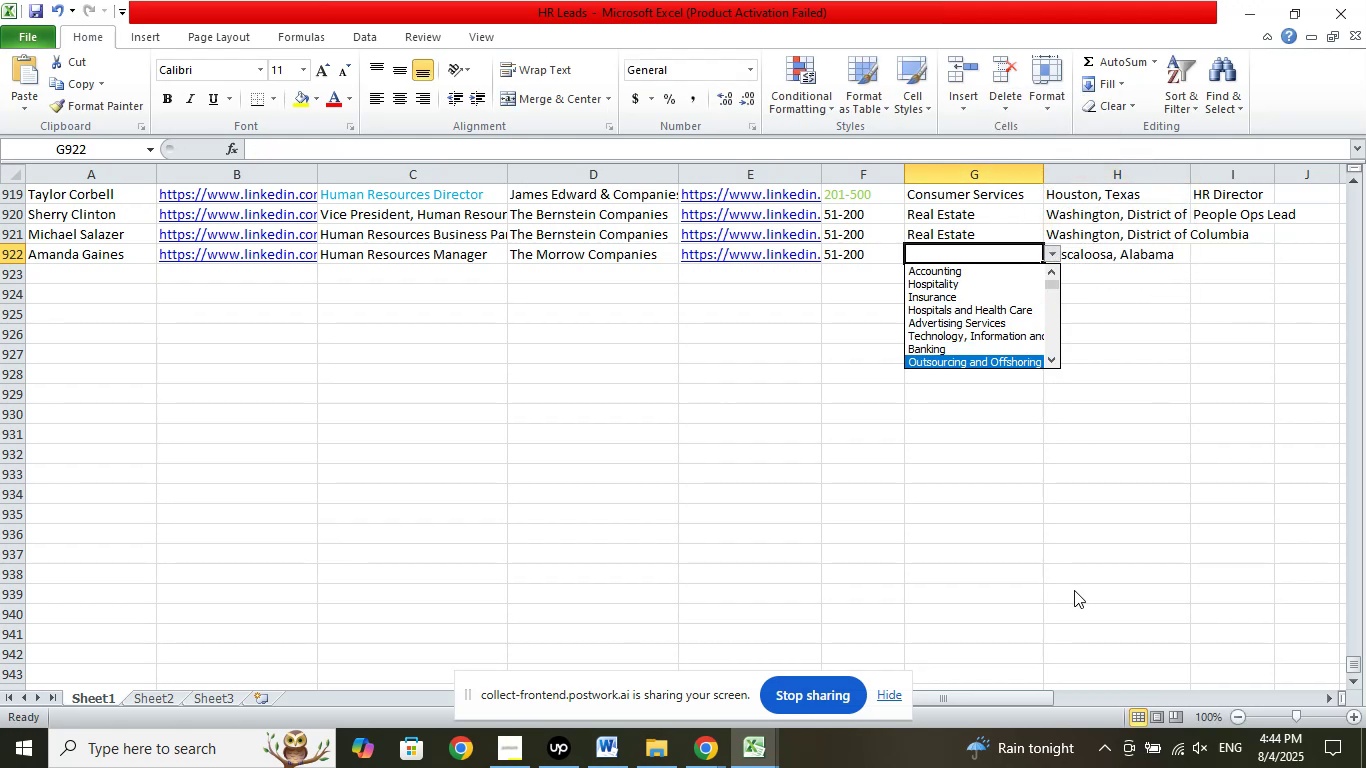 
key(ArrowDown)
 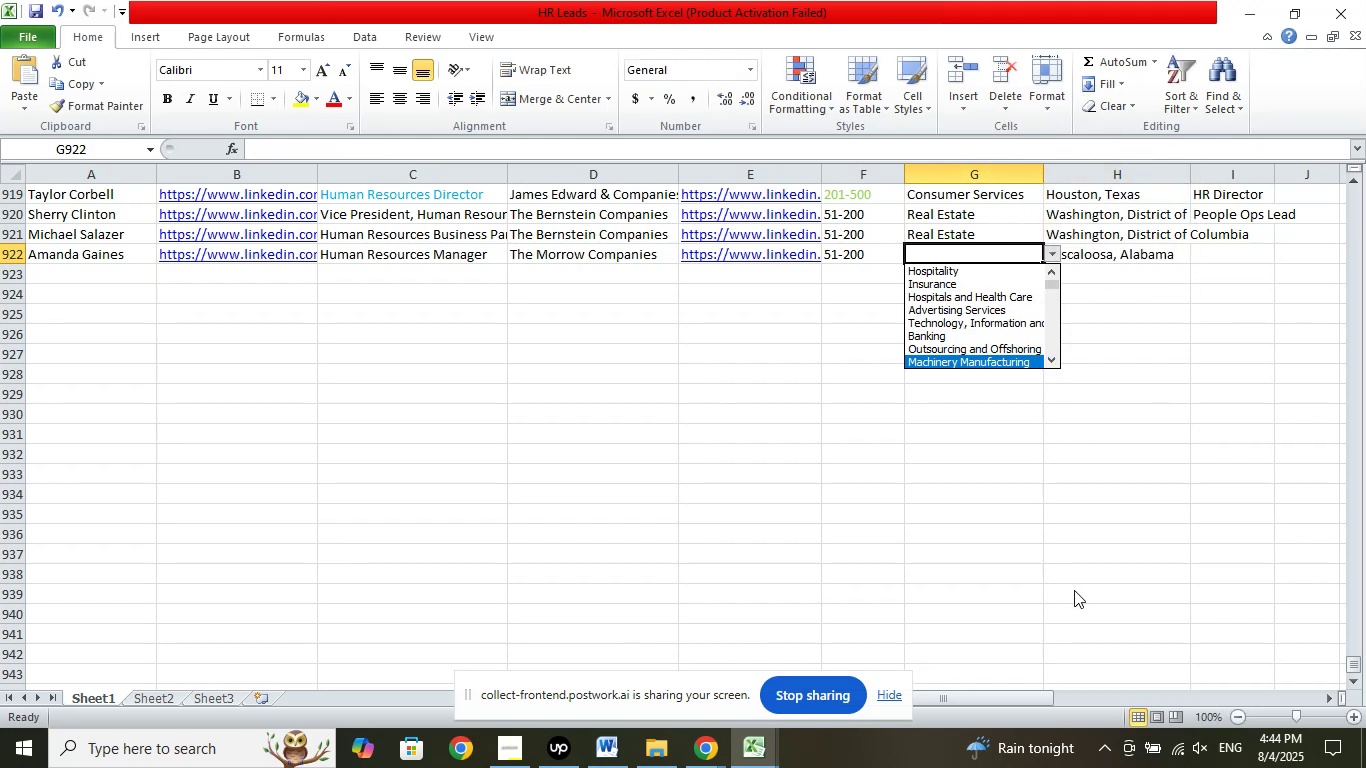 
key(ArrowDown)
 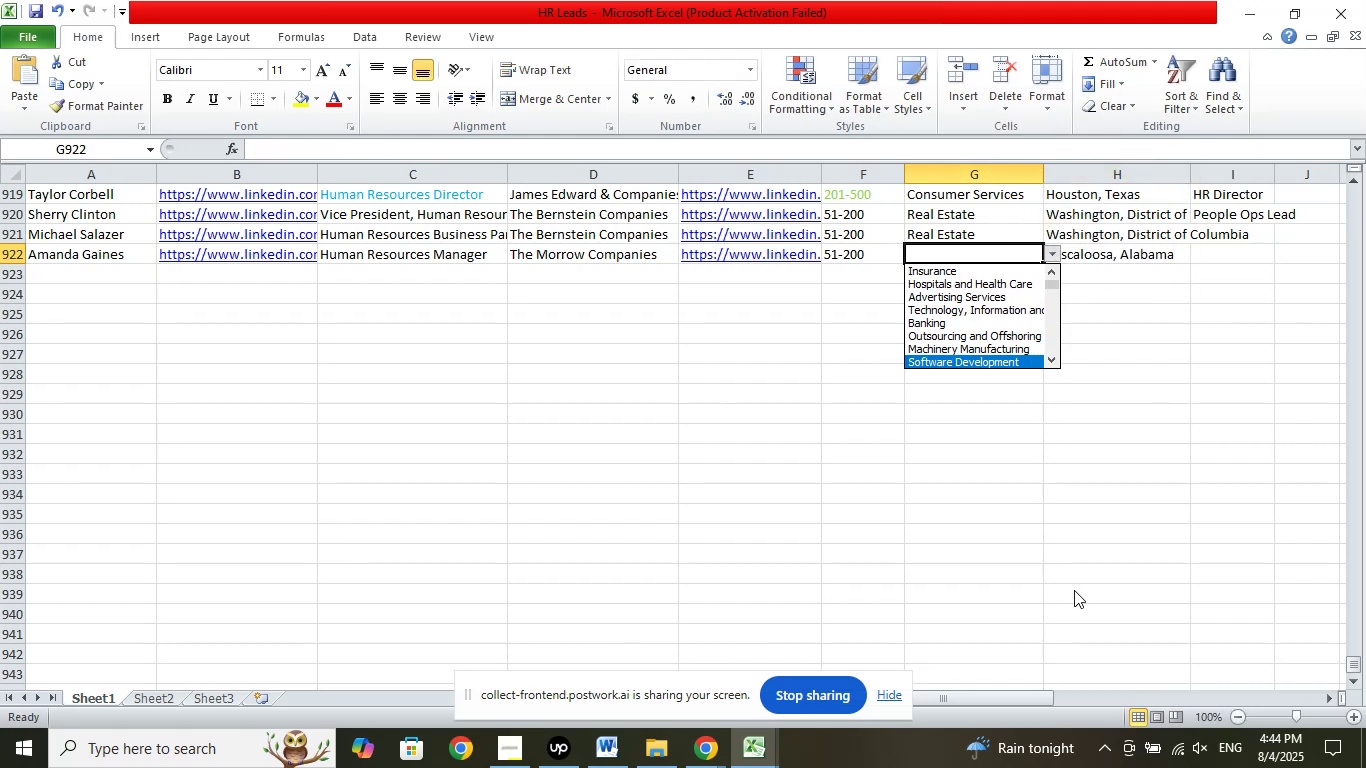 
key(ArrowDown)
 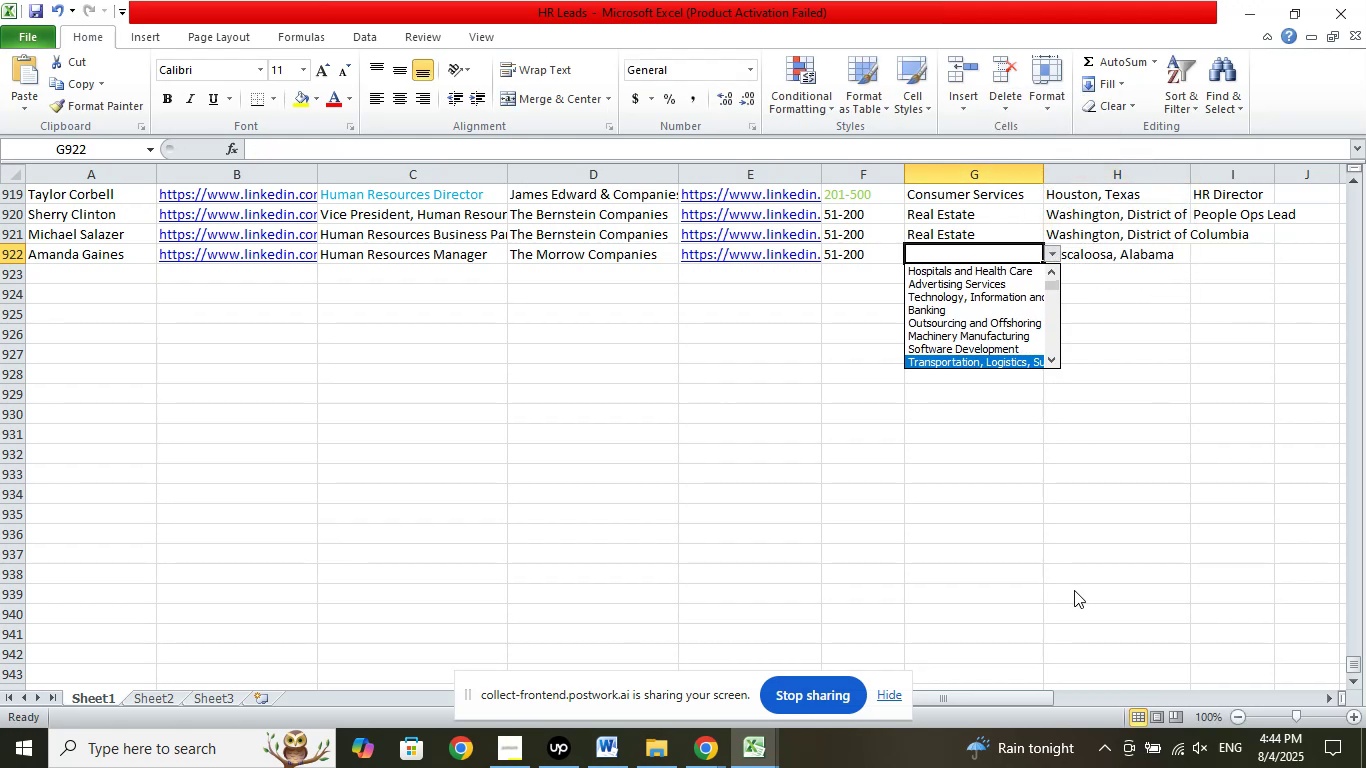 
key(ArrowDown)
 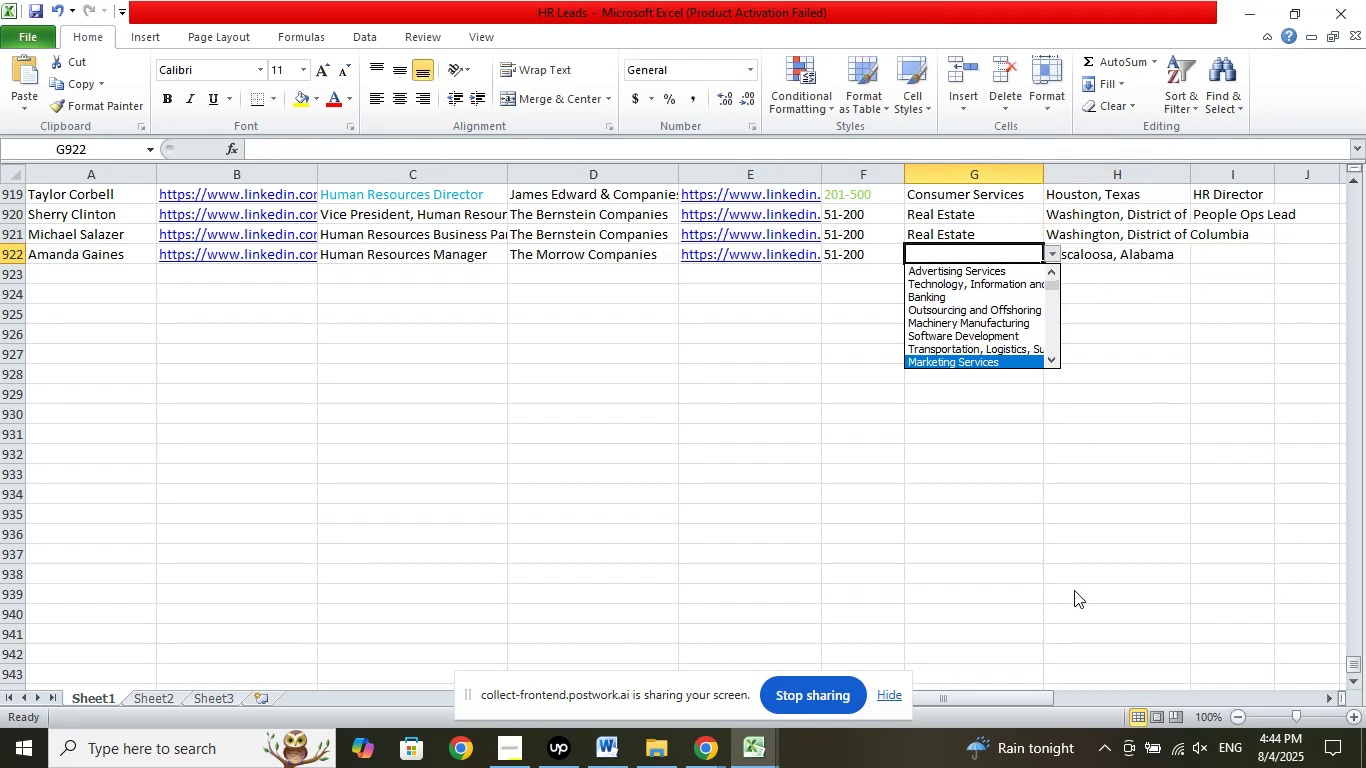 
key(ArrowDown)
 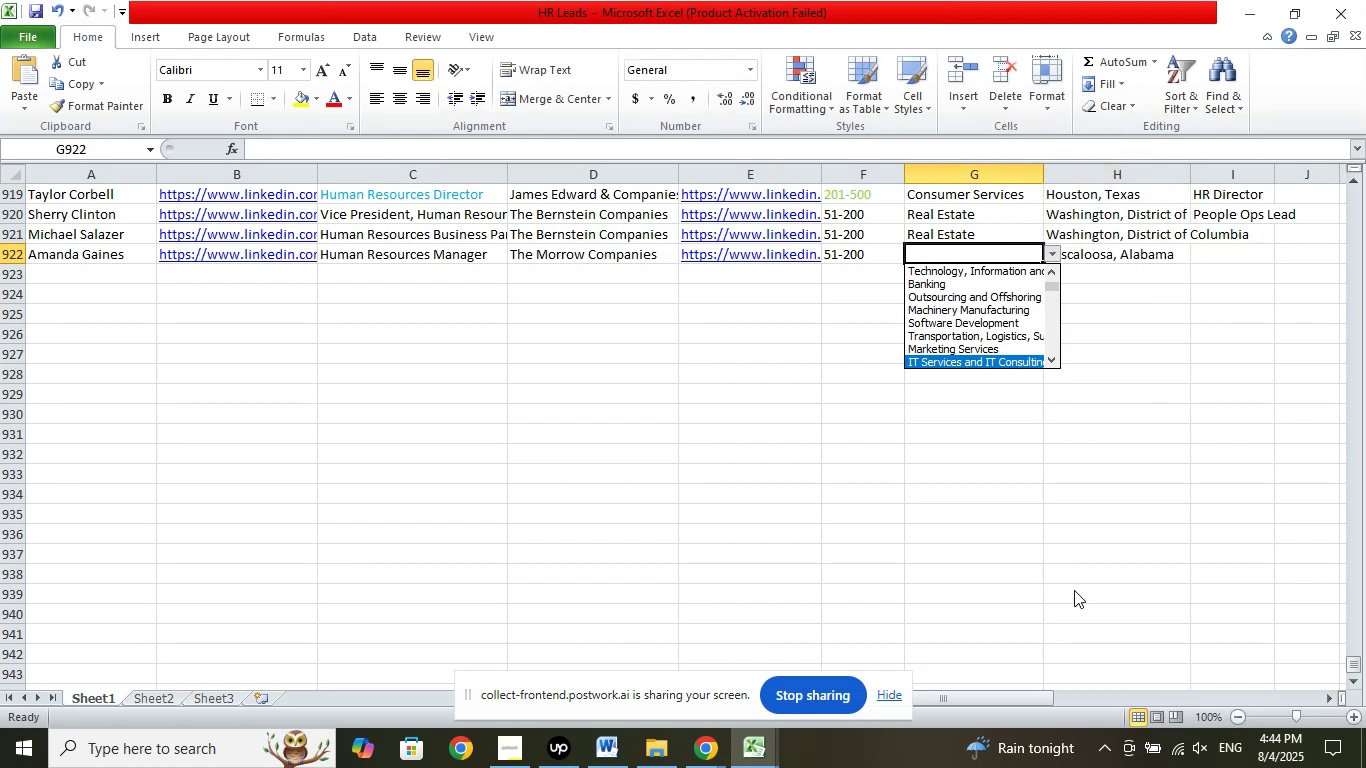 
key(ArrowDown)
 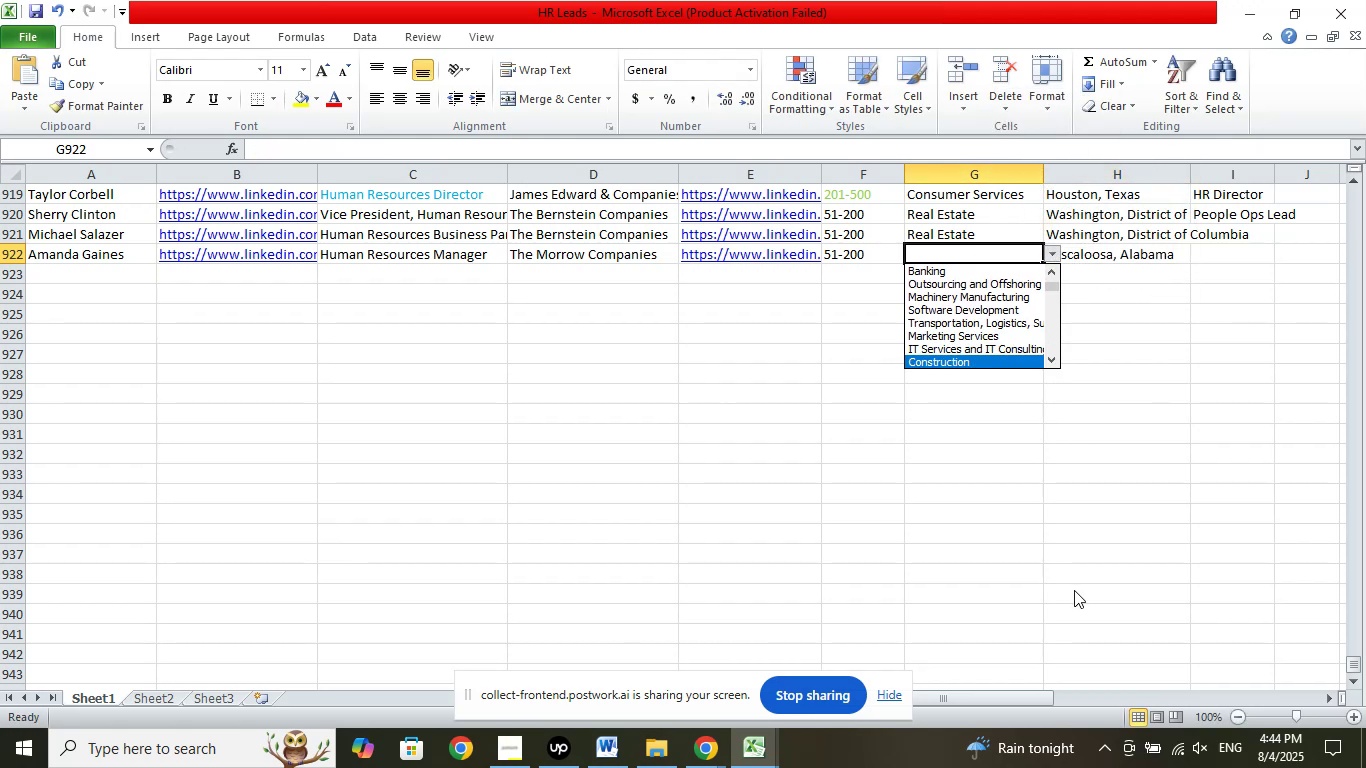 
key(ArrowDown)
 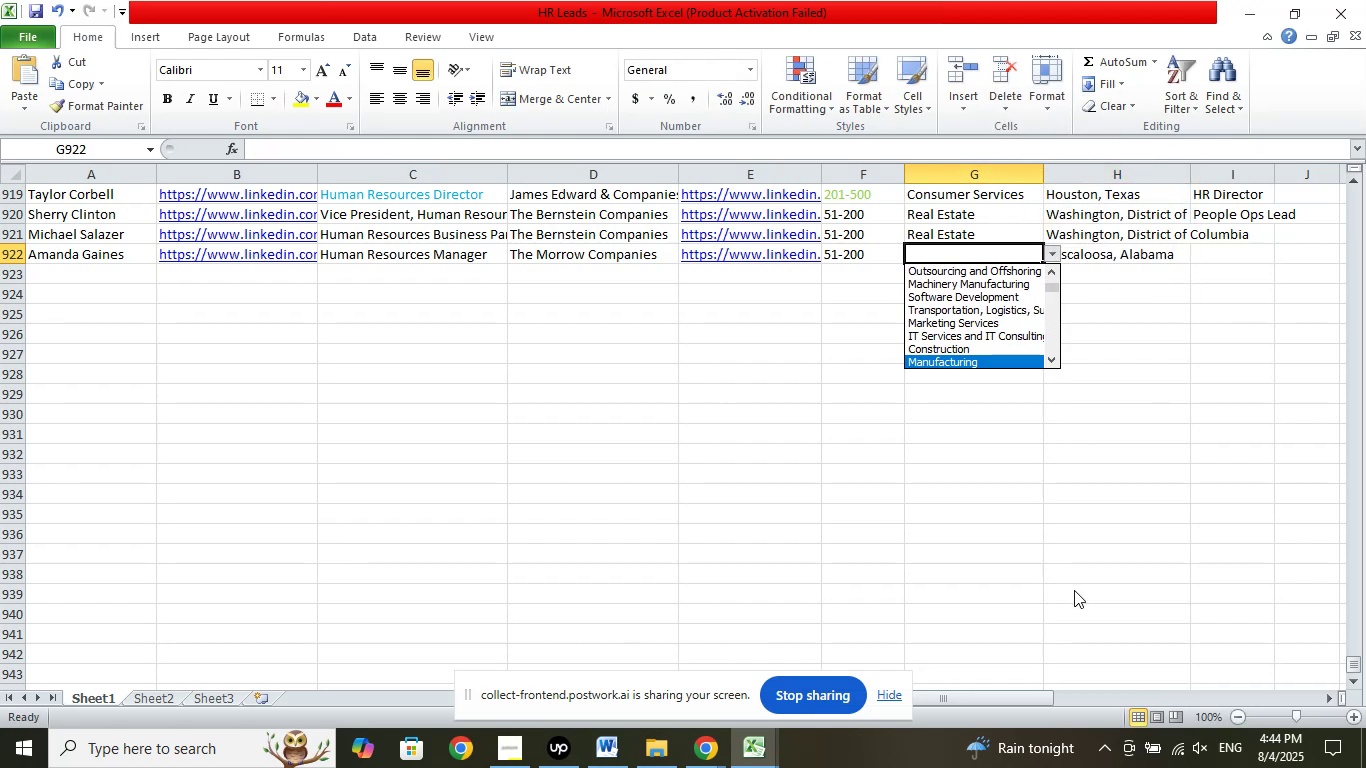 
key(ArrowDown)
 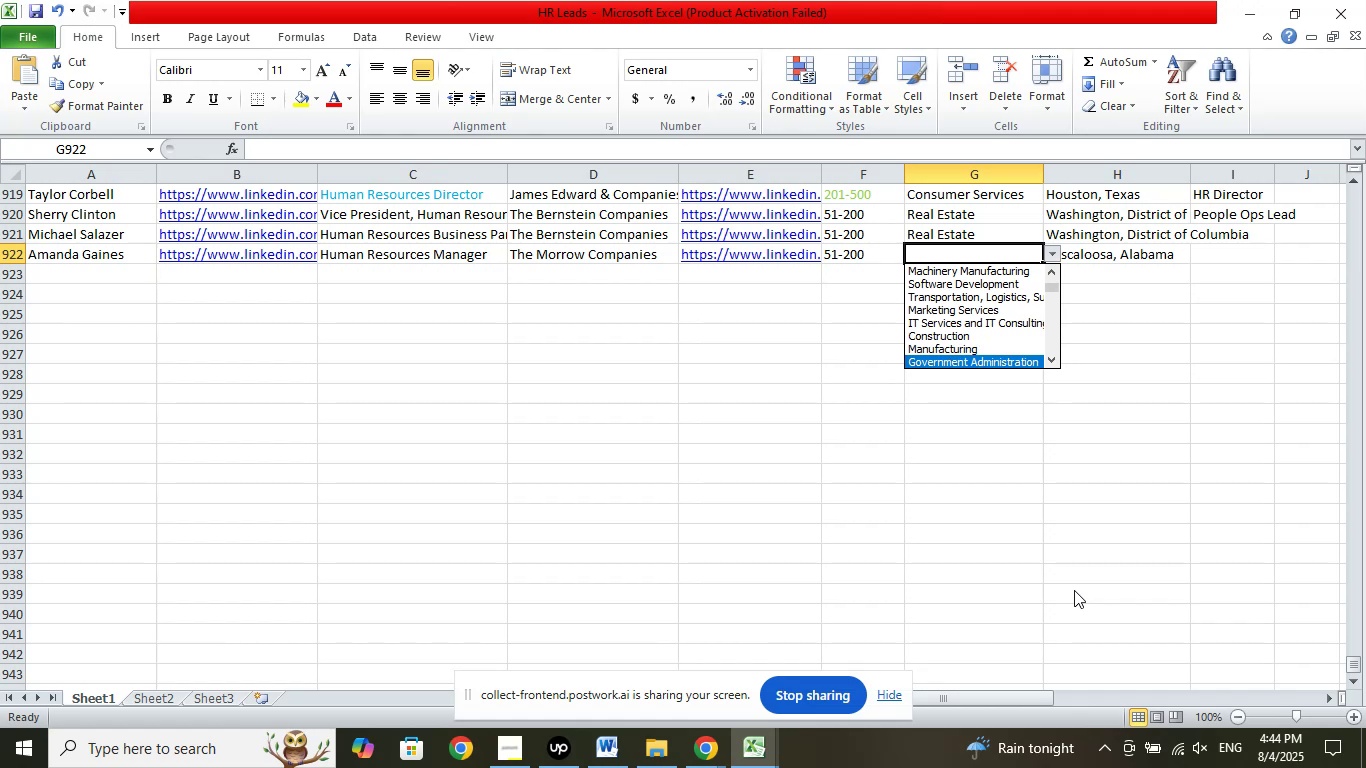 
key(ArrowDown)
 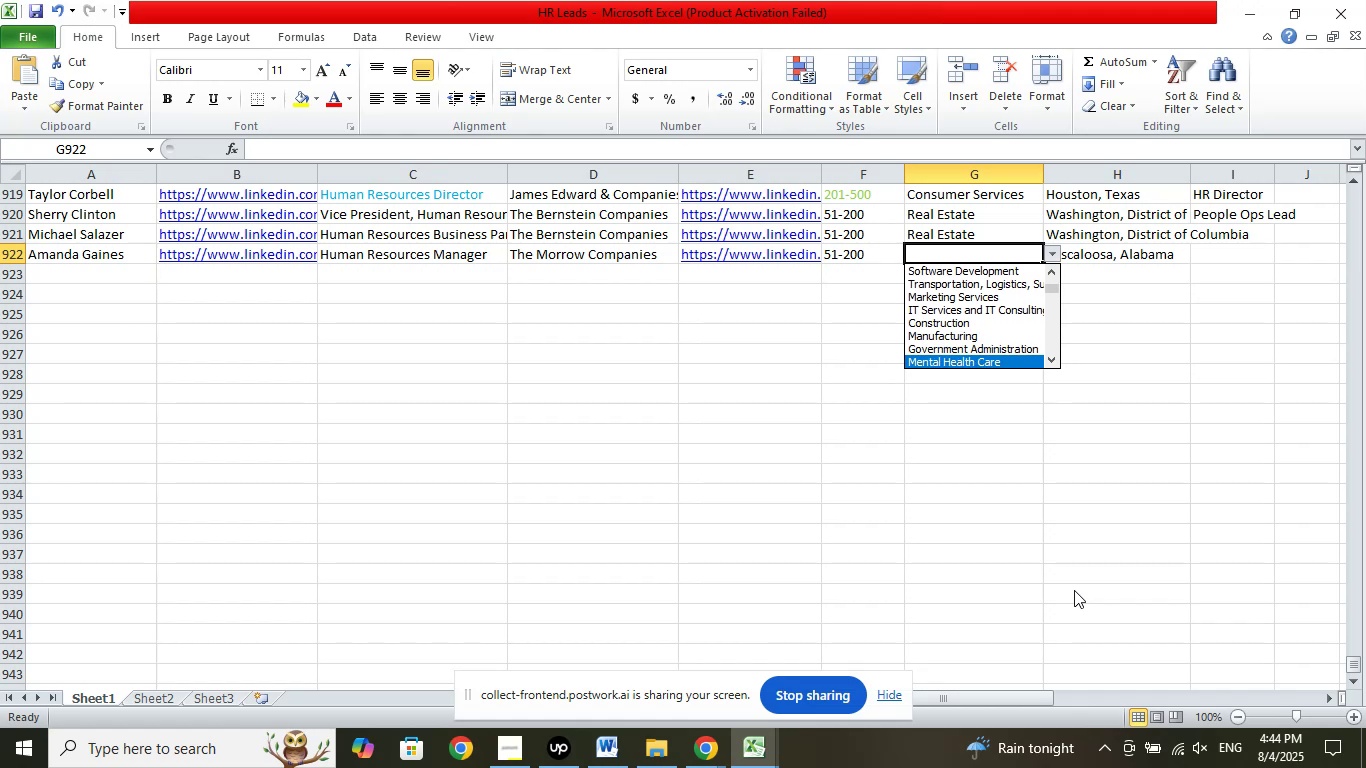 
key(ArrowDown)
 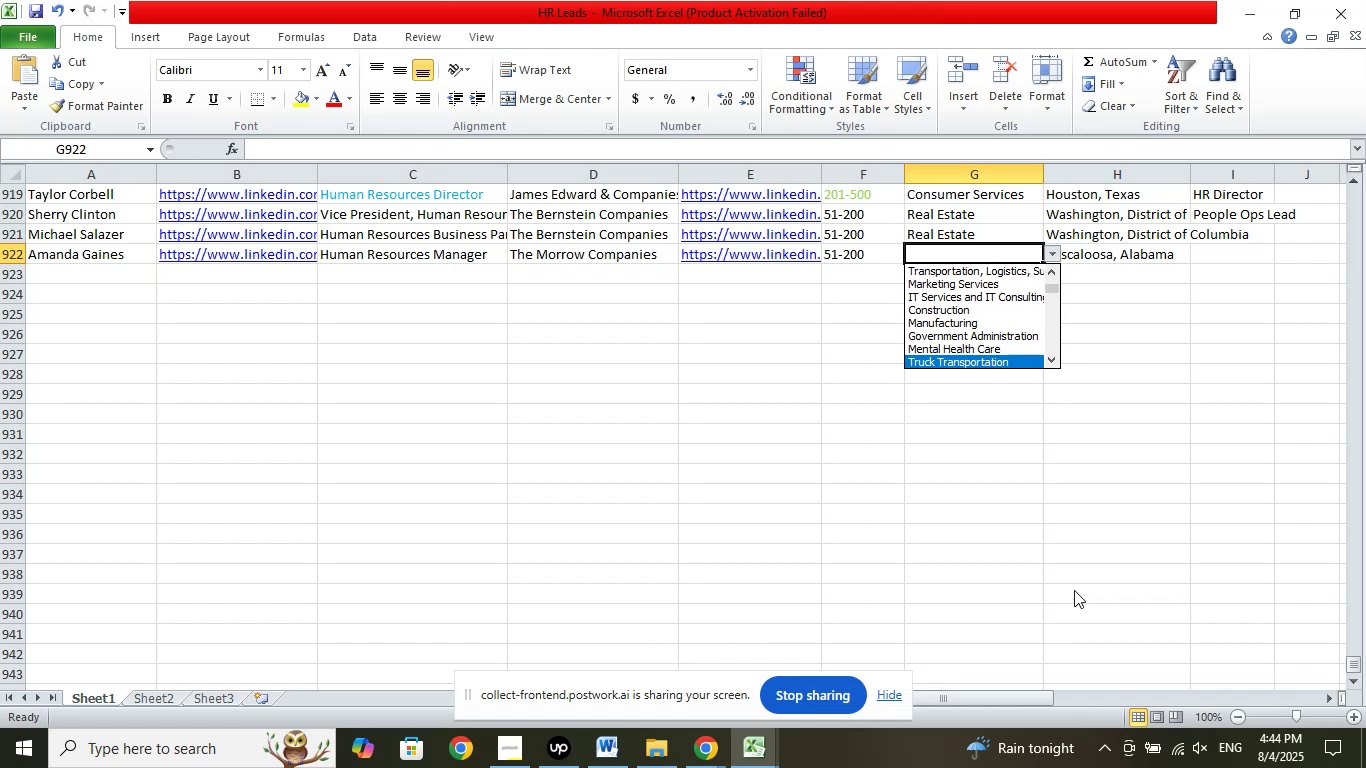 
key(ArrowDown)
 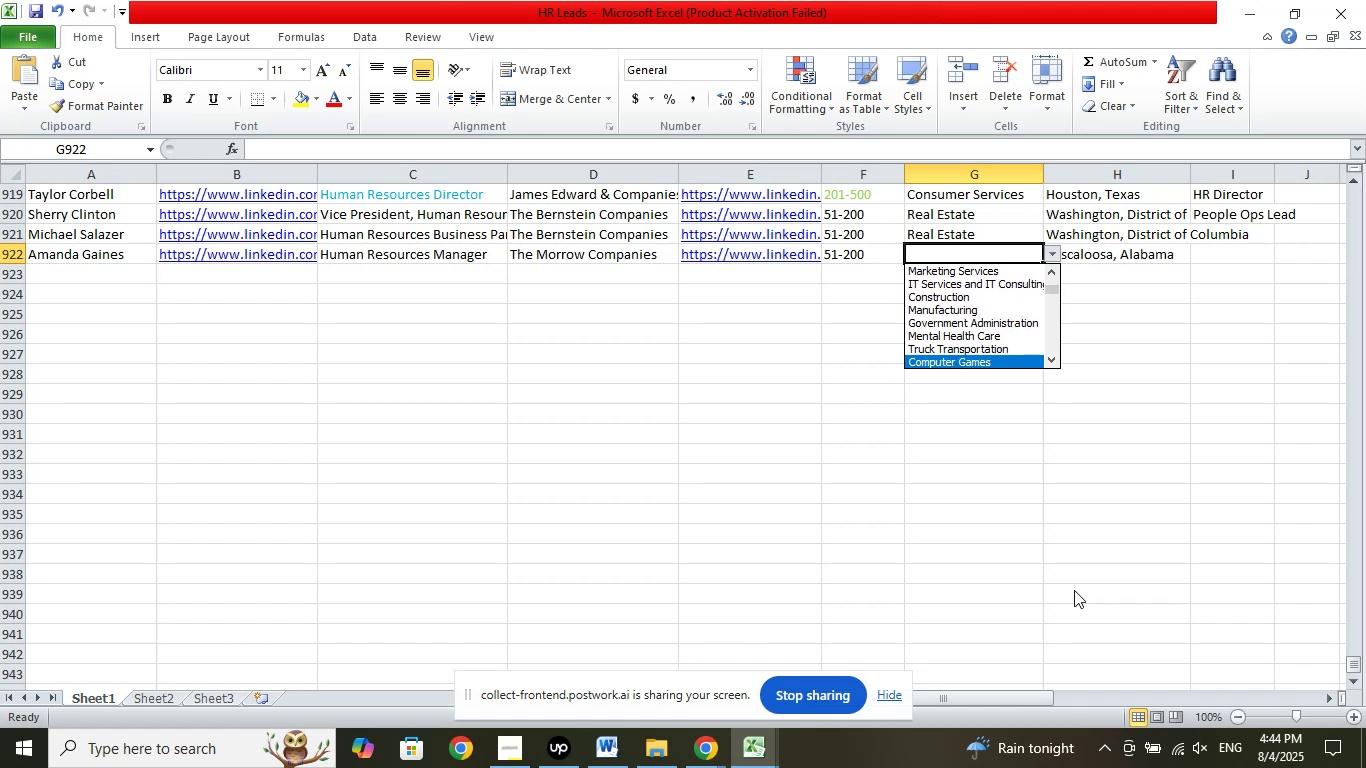 
key(ArrowDown)
 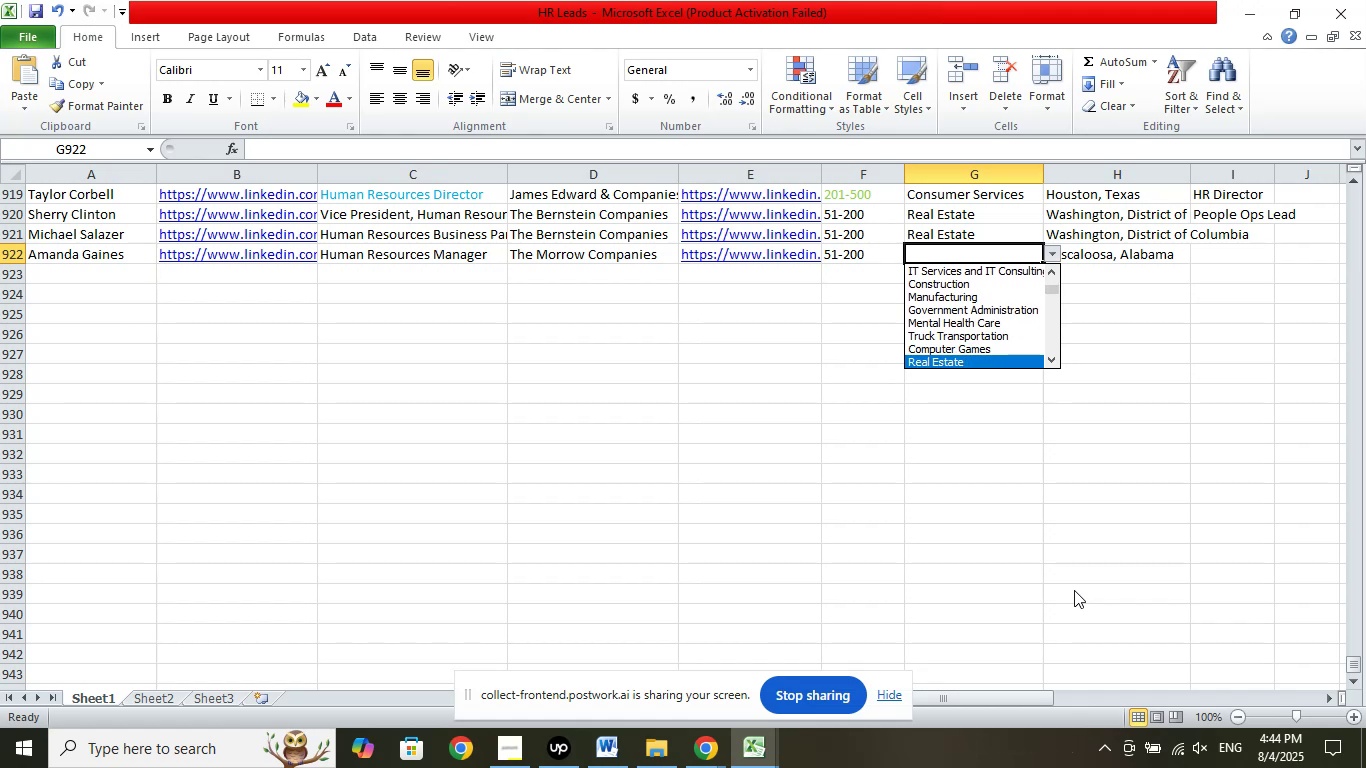 
key(Enter)
 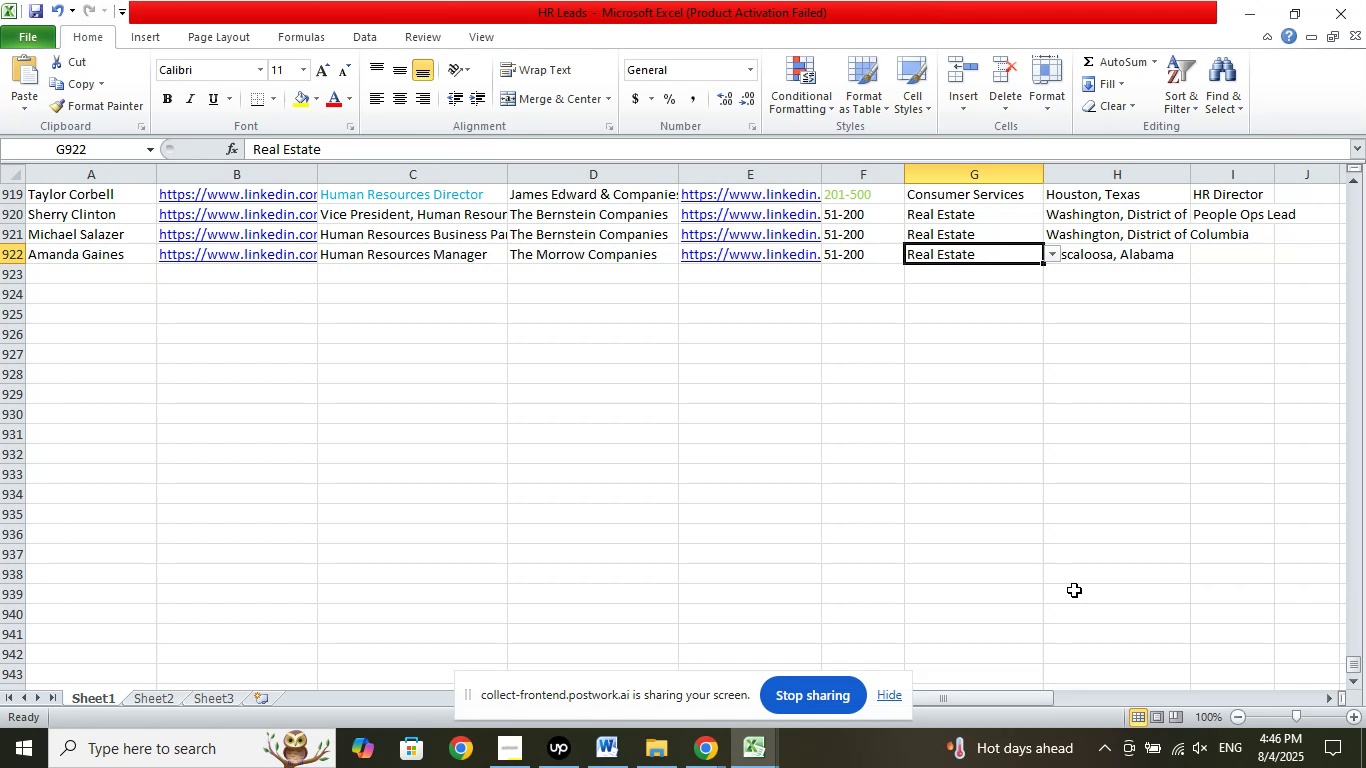 
wait(140.17)
 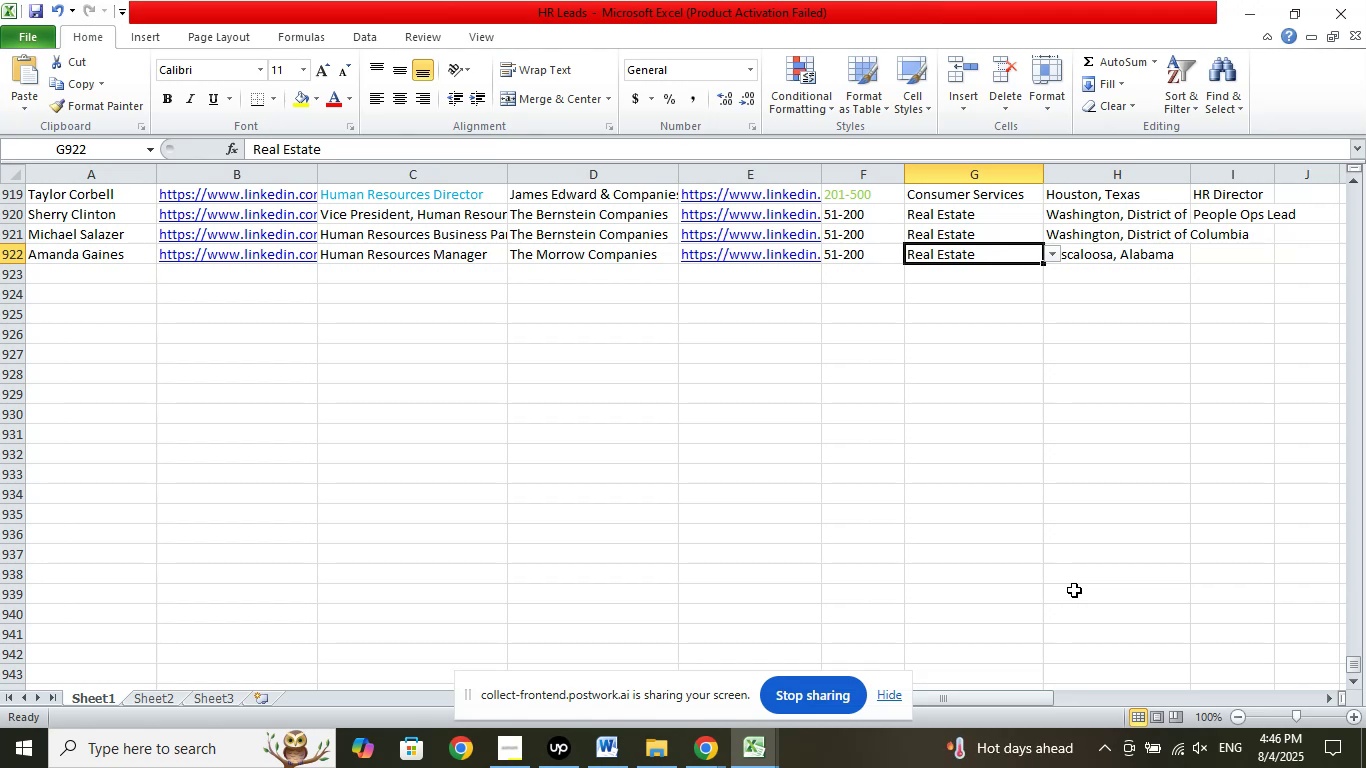 
left_click([916, 318])
 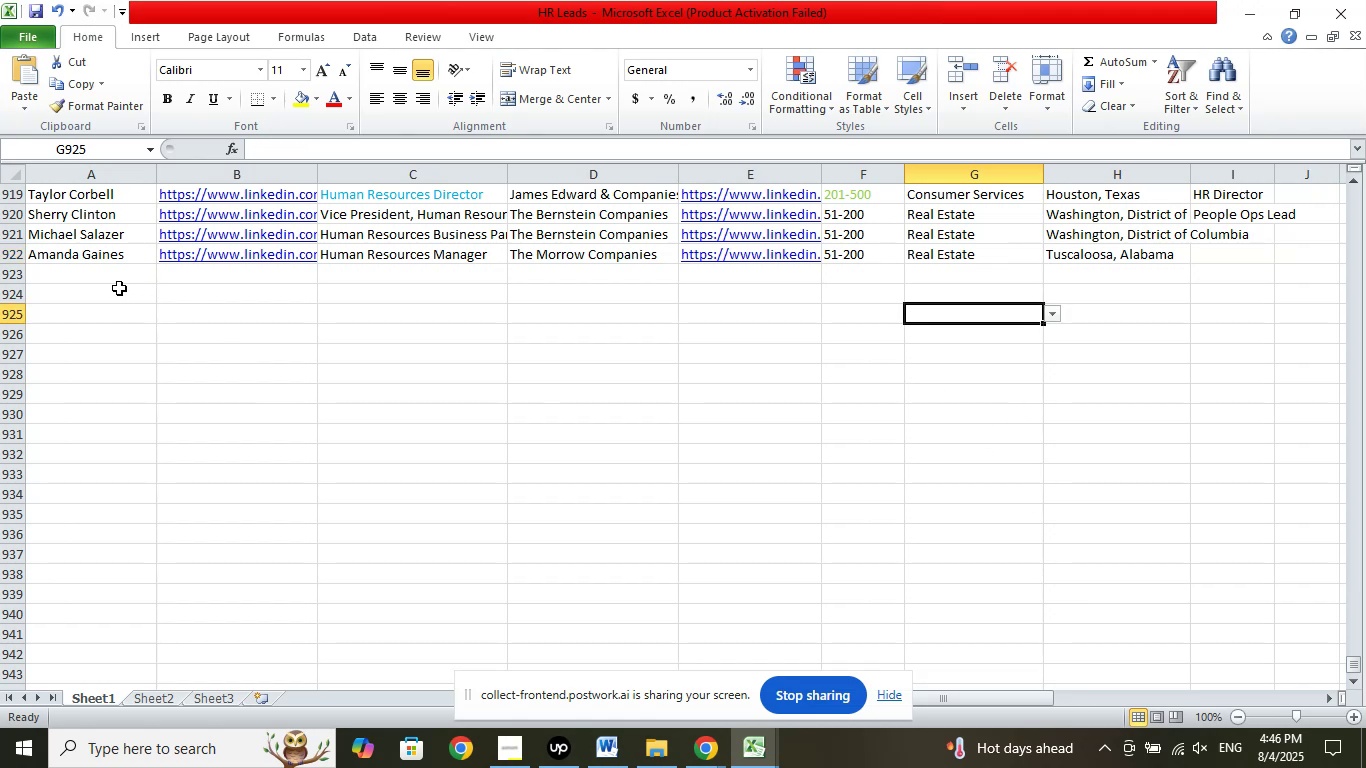 
left_click([130, 270])
 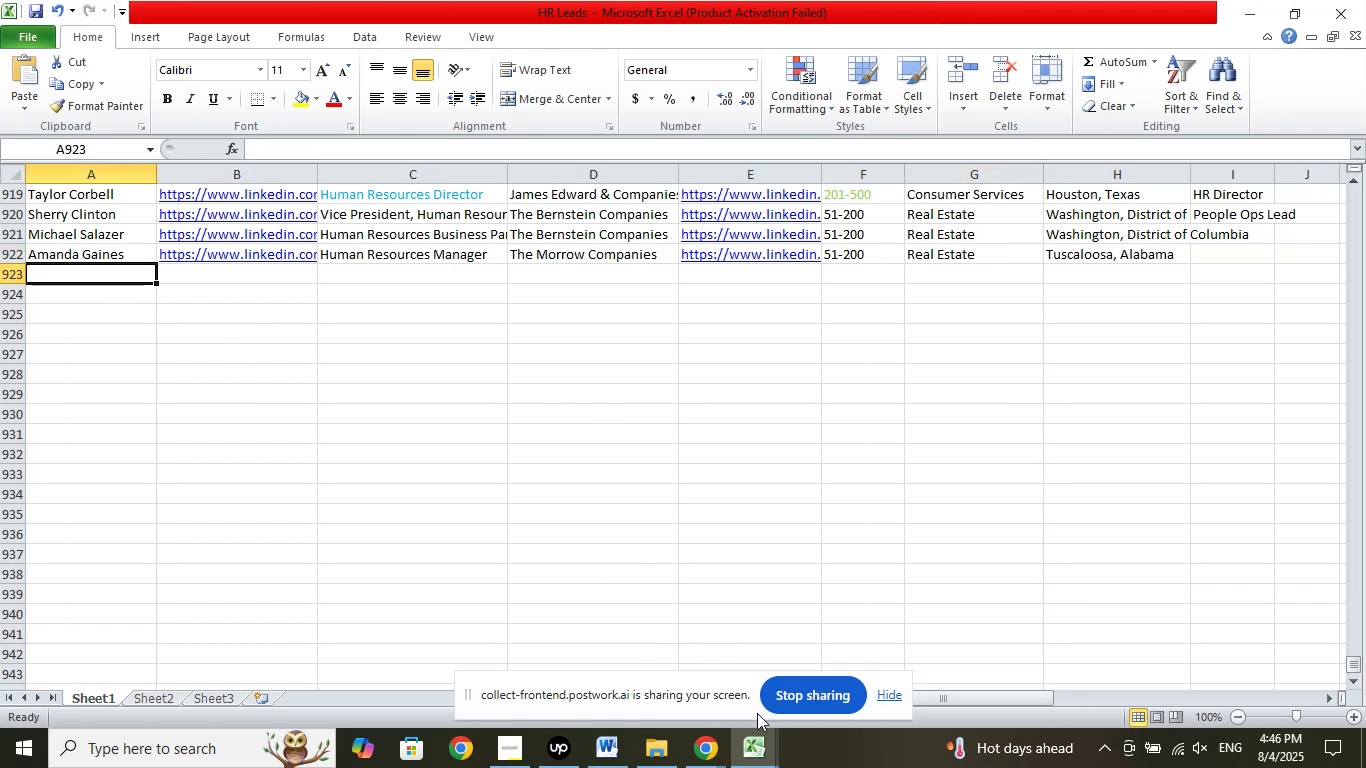 
left_click([709, 753])
 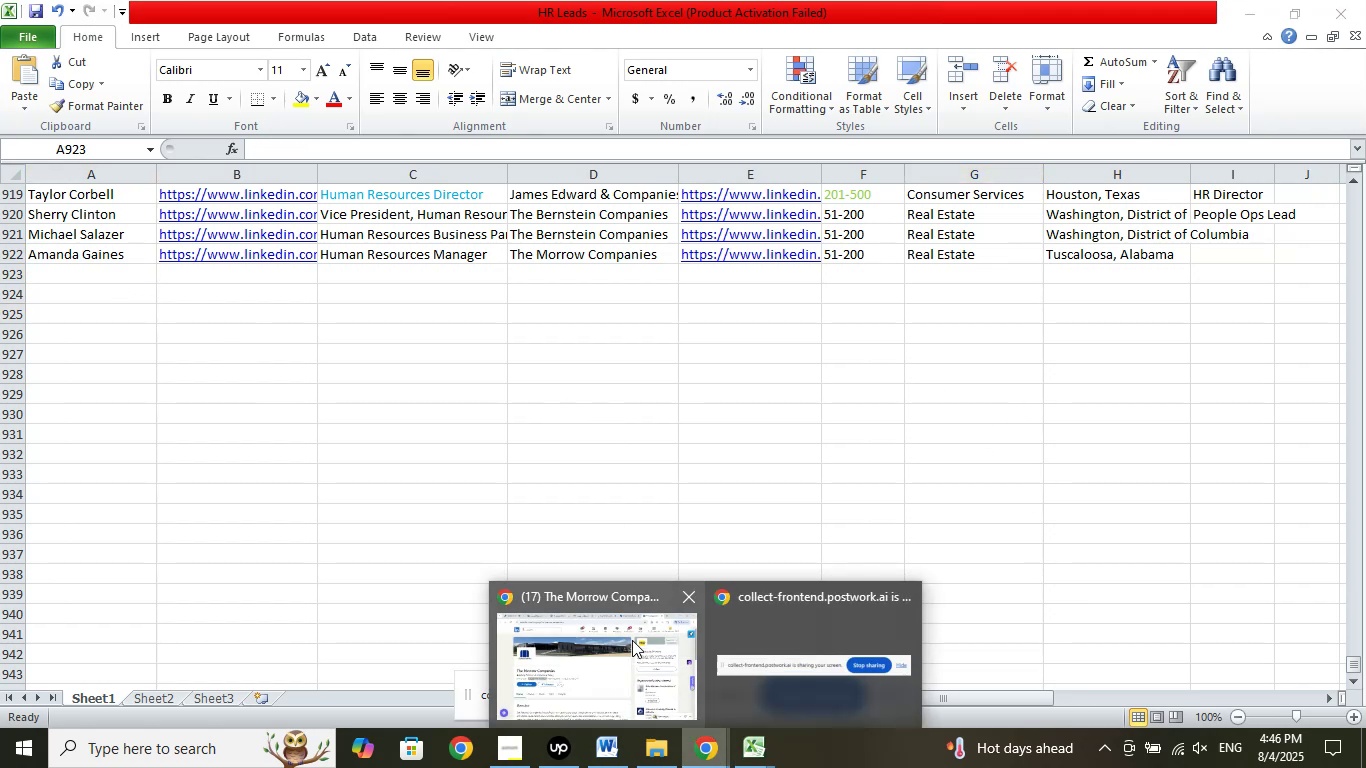 
left_click([632, 640])
 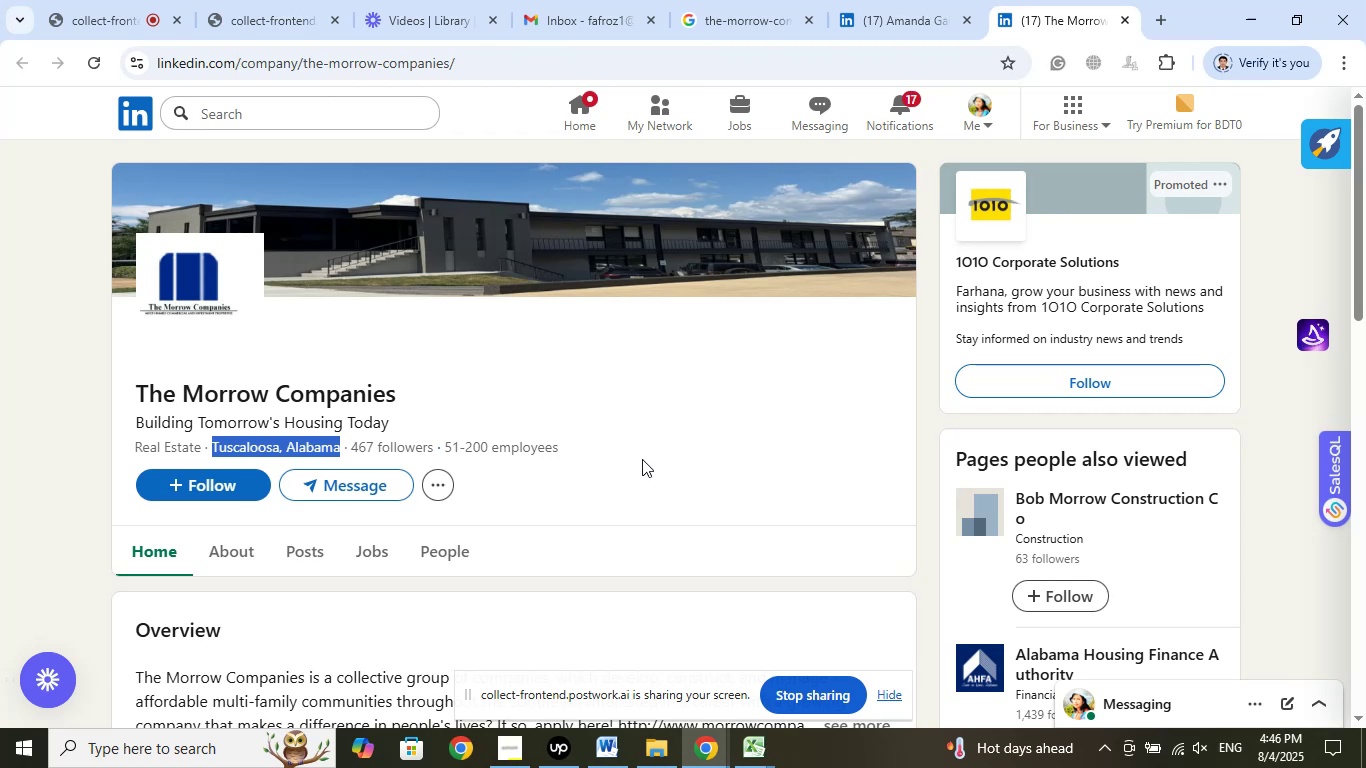 
left_click([765, 743])
 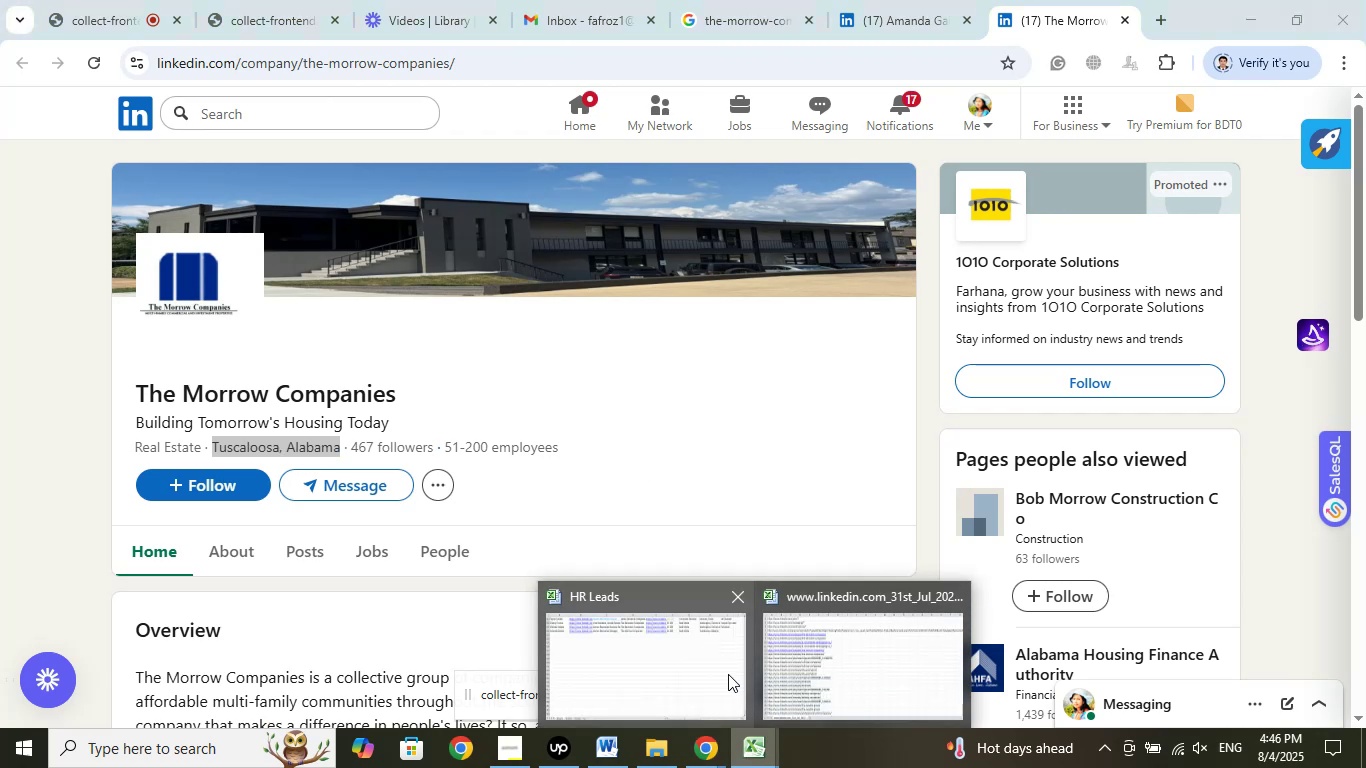 
left_click([723, 671])
 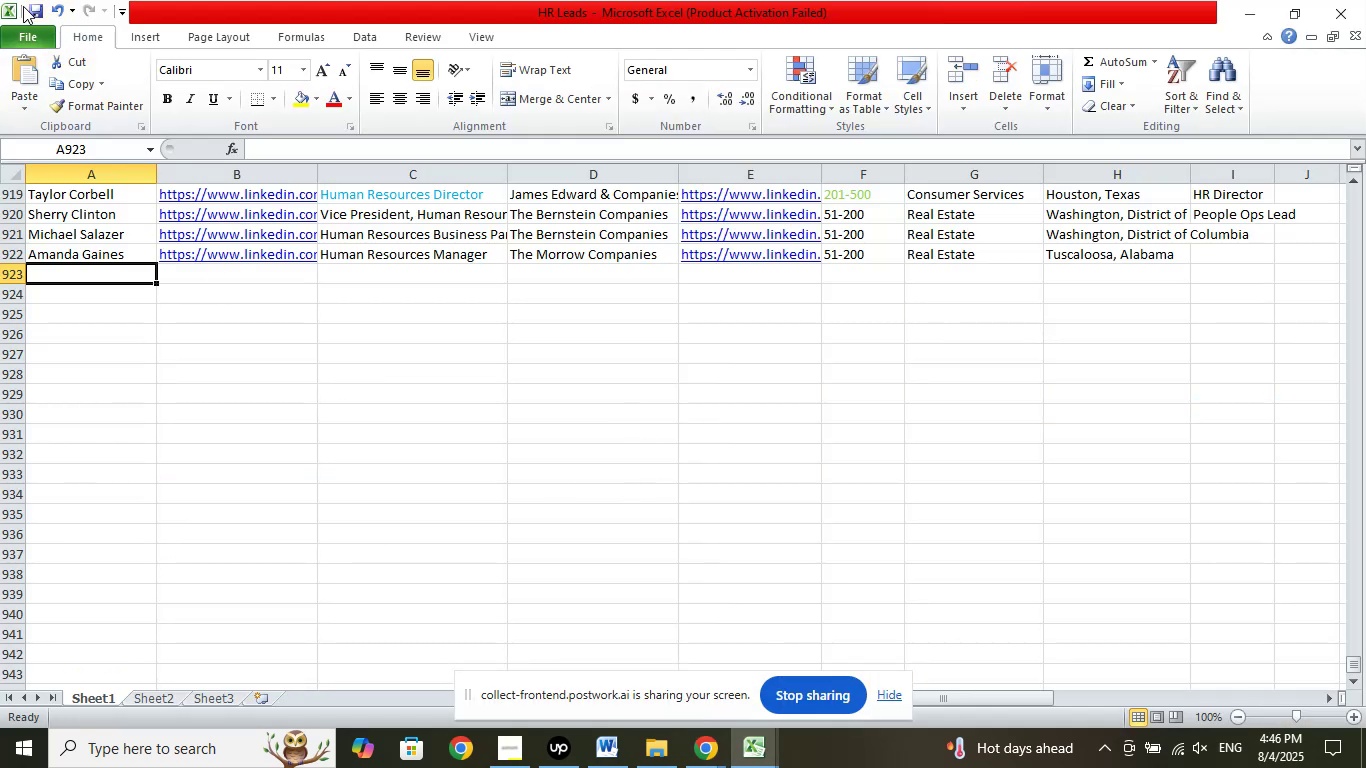 
left_click([30, 8])
 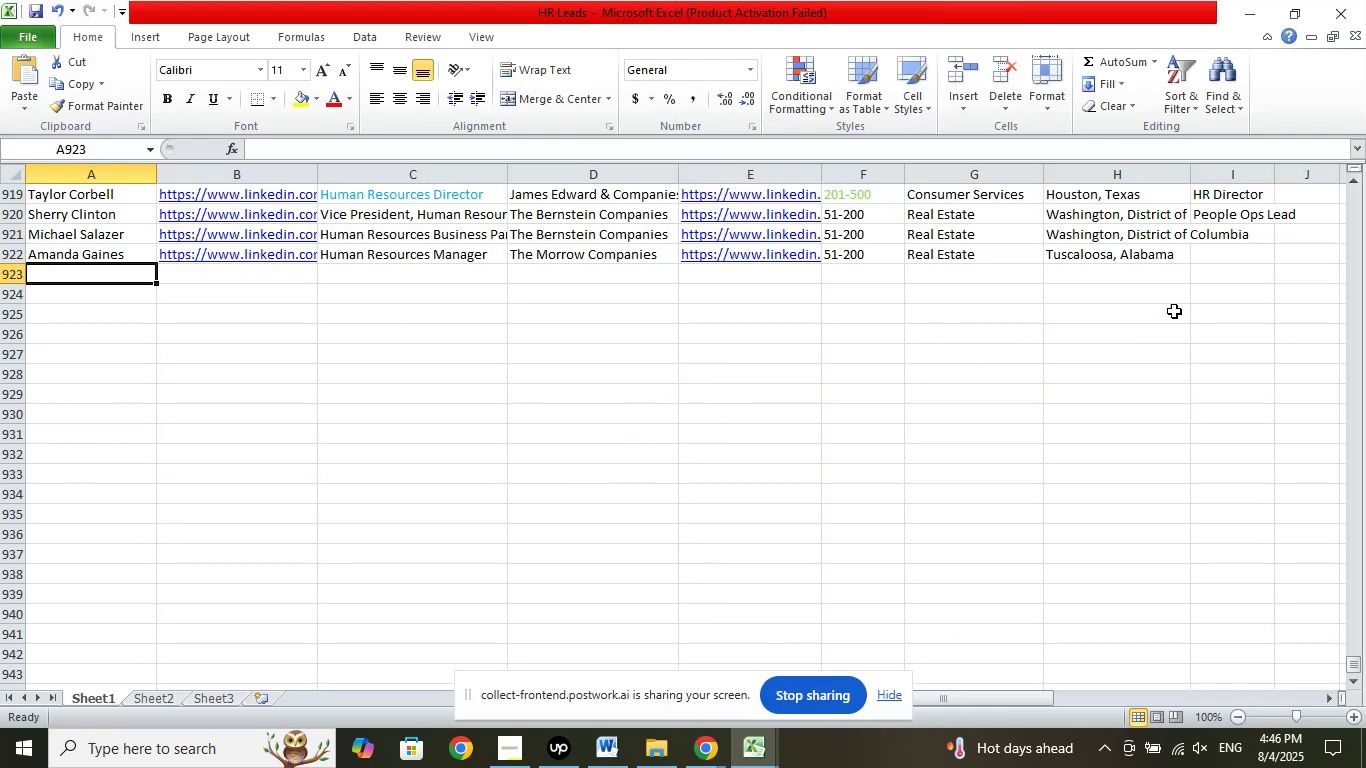 
left_click([1206, 255])
 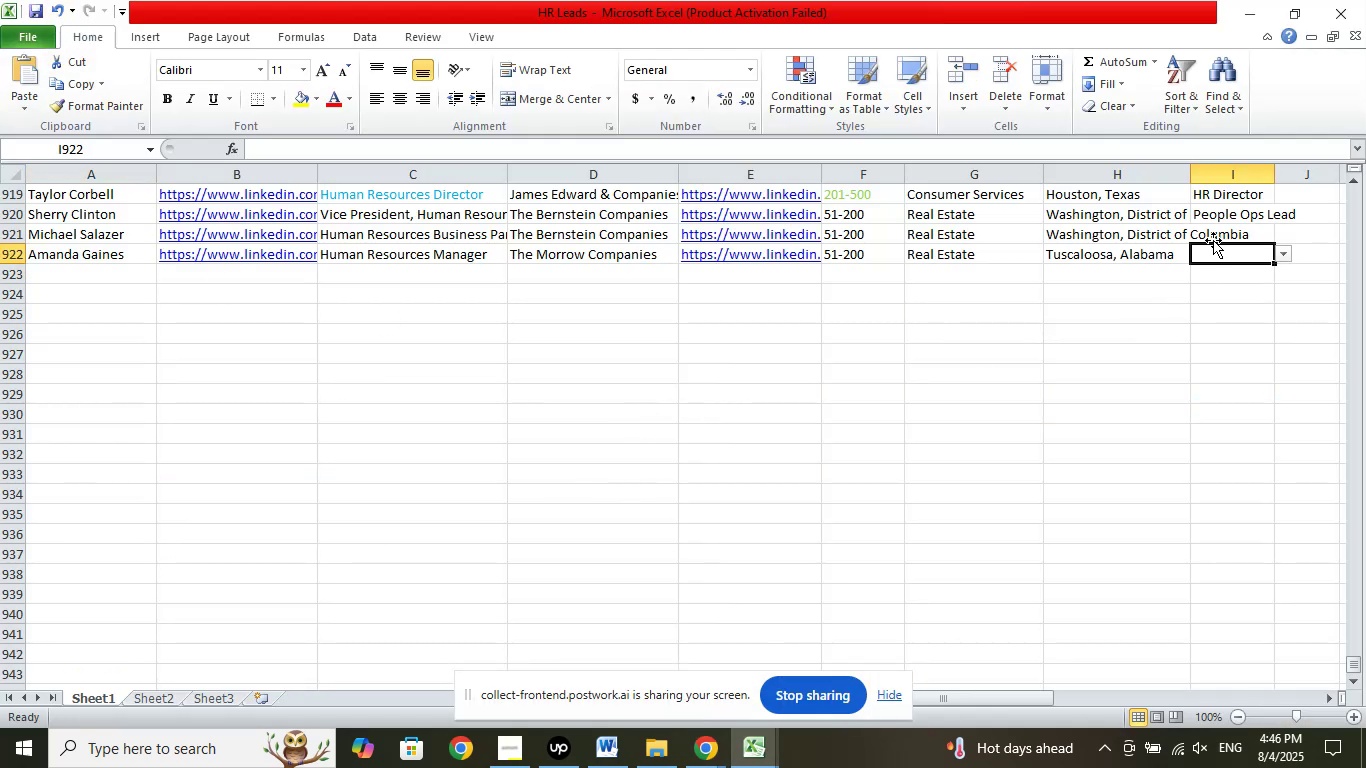 
left_click([1215, 237])
 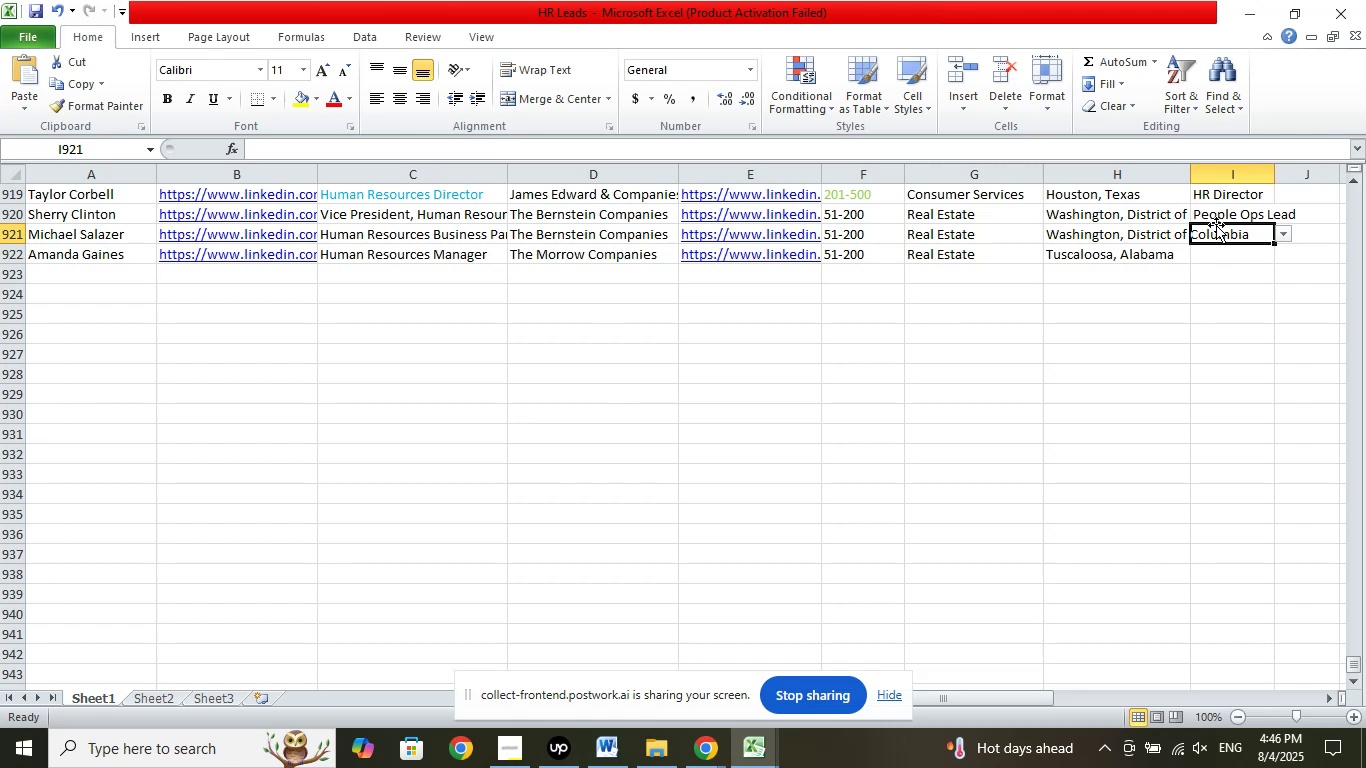 
left_click([1213, 197])
 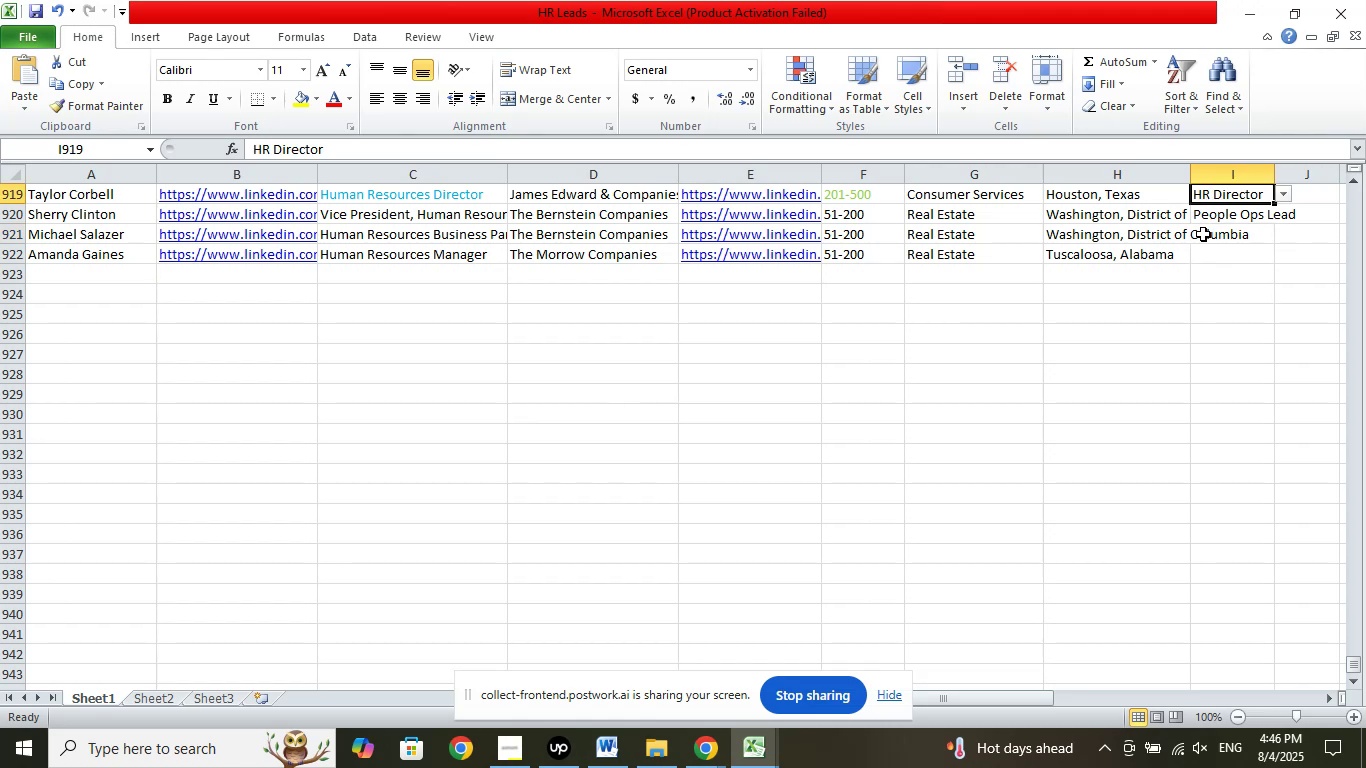 
left_click([1203, 234])
 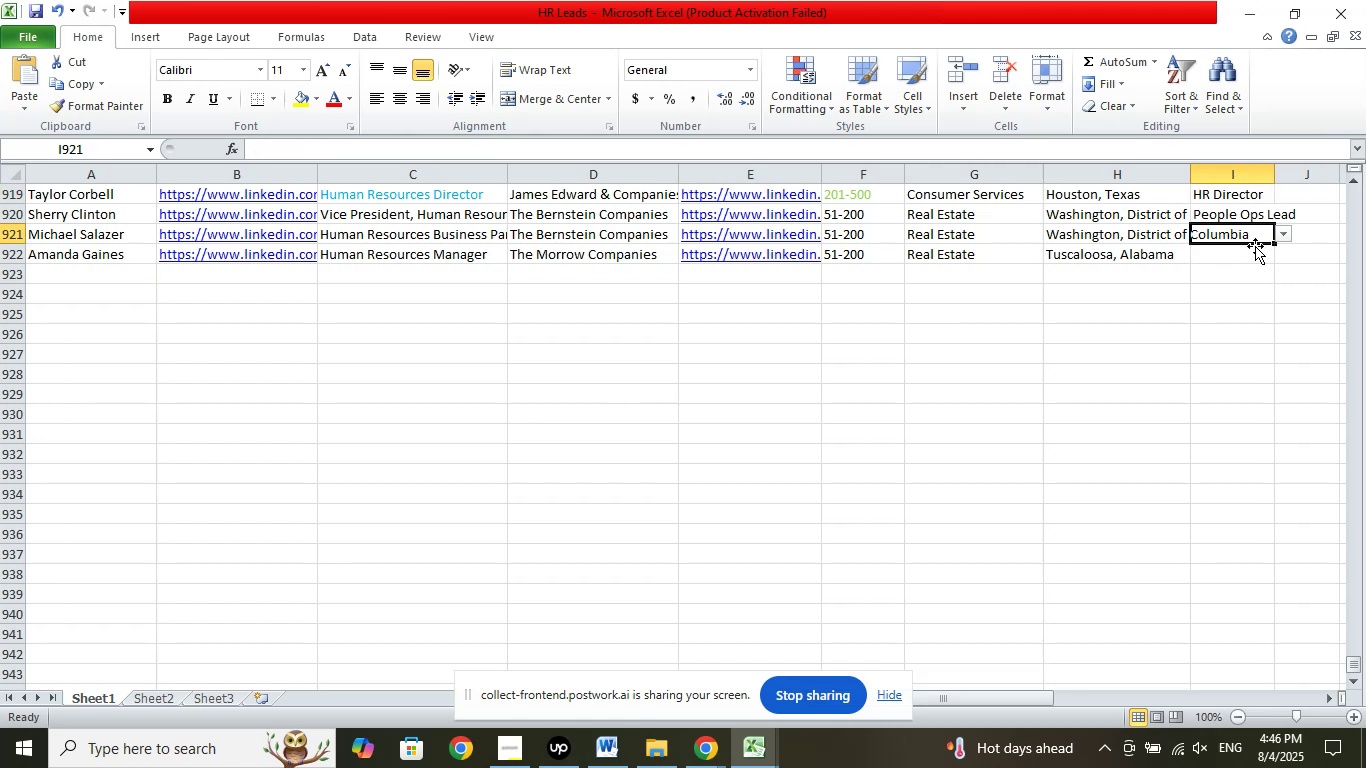 
left_click([1283, 238])
 